 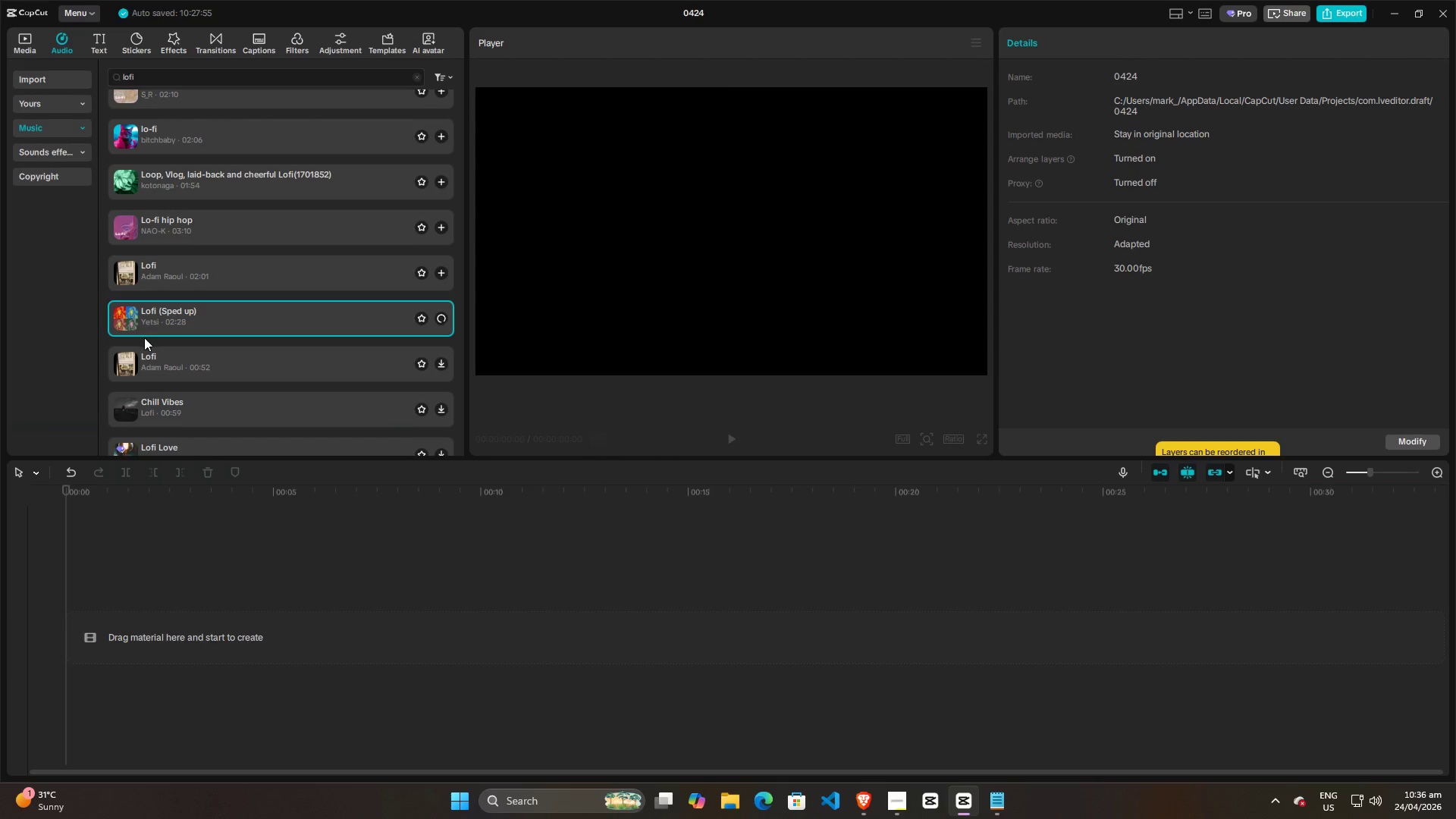 
scroll: coordinate [201, 346], scroll_direction: down, amount: 1.0
 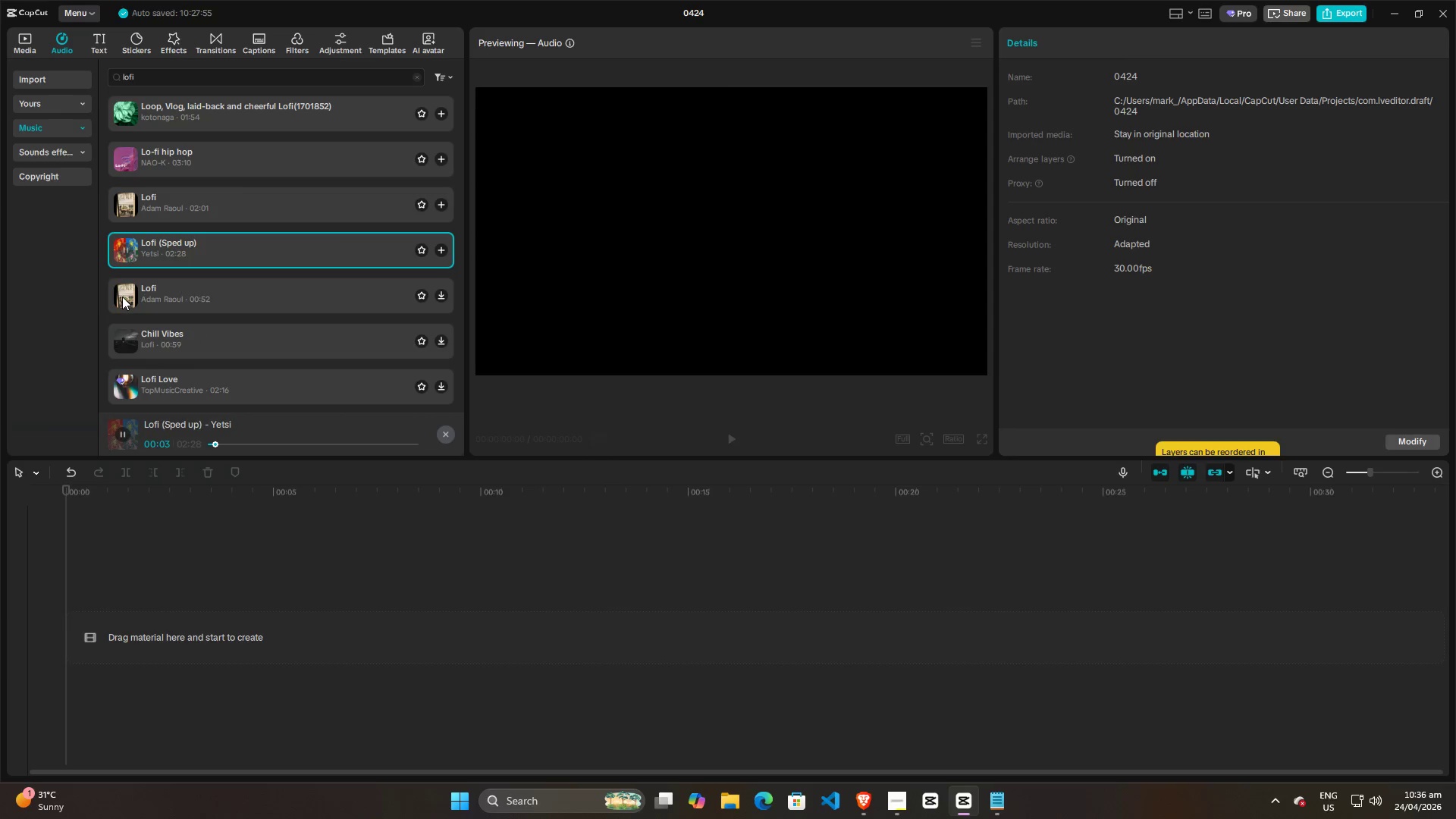 
left_click([857, 795])
 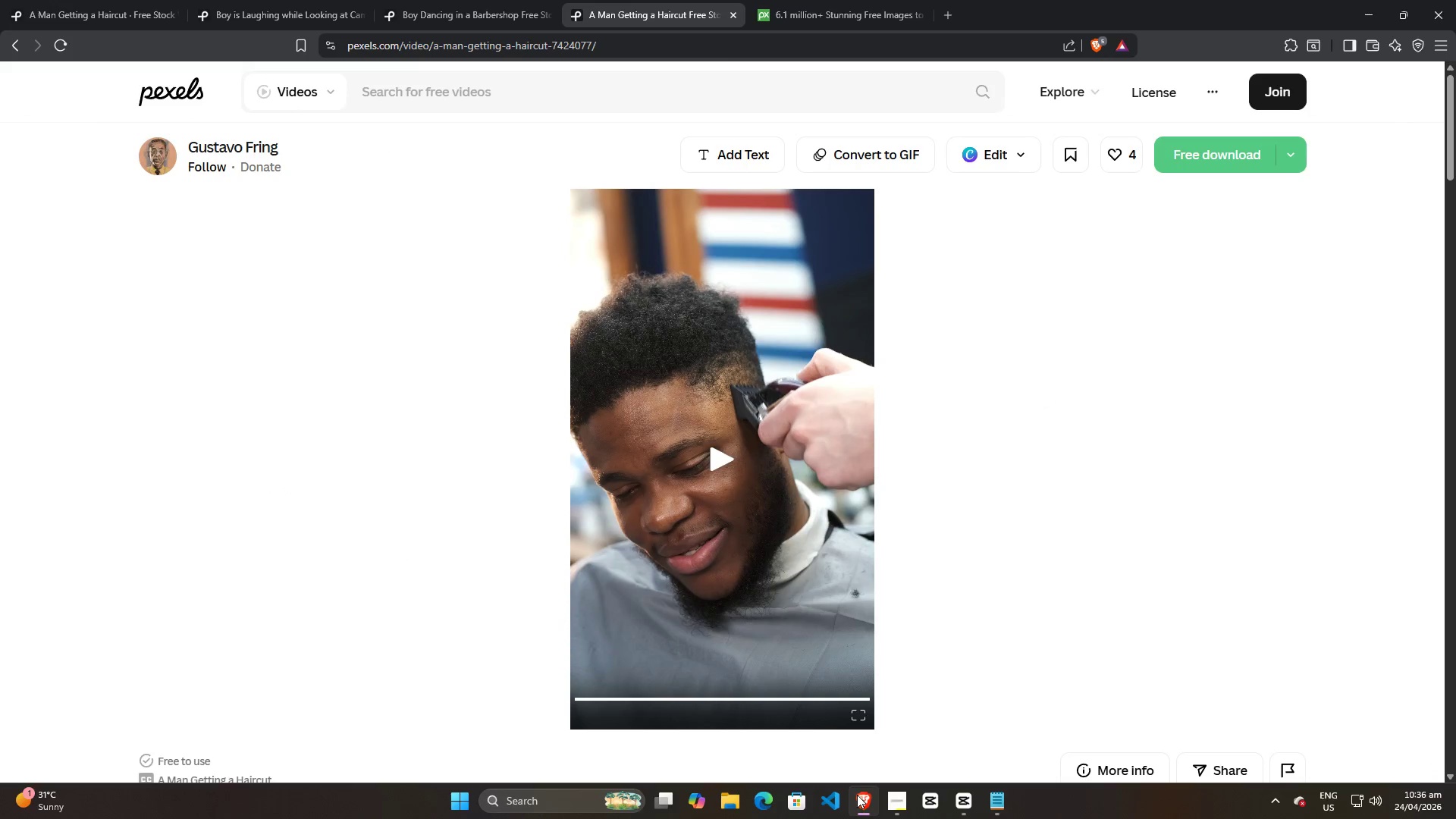 
left_click([857, 795])
 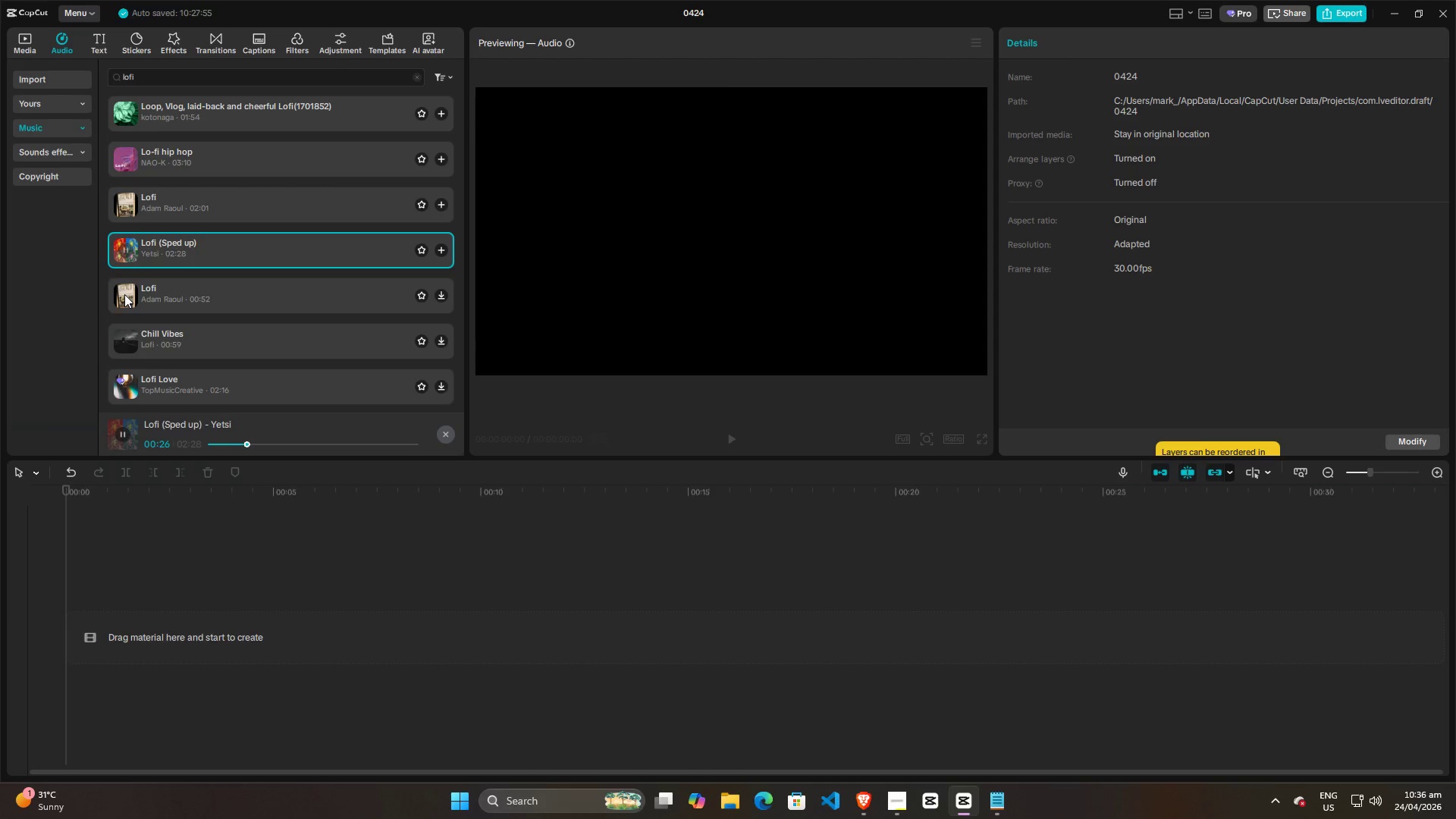 
wait(25.92)
 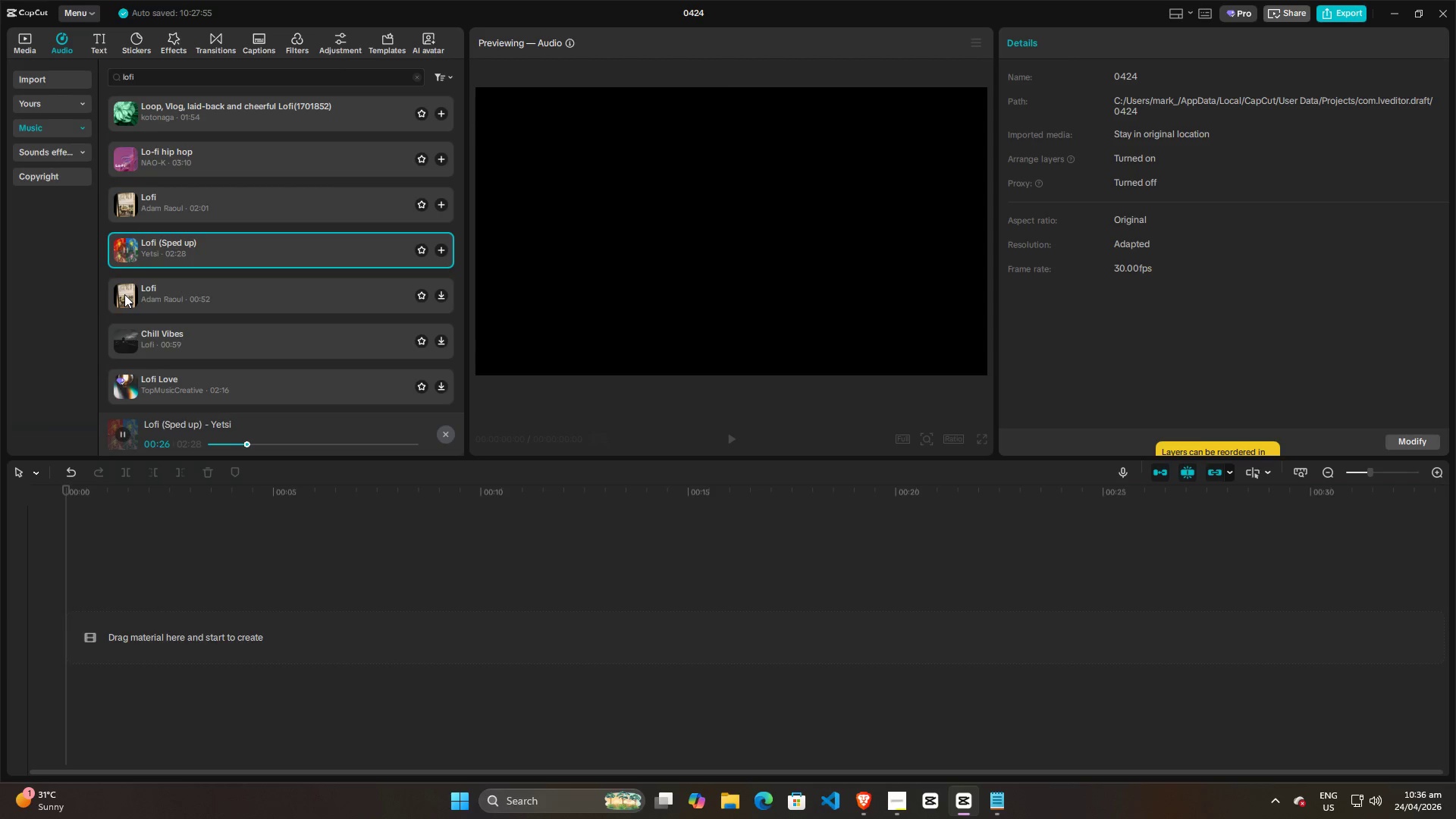 
left_click([124, 294])
 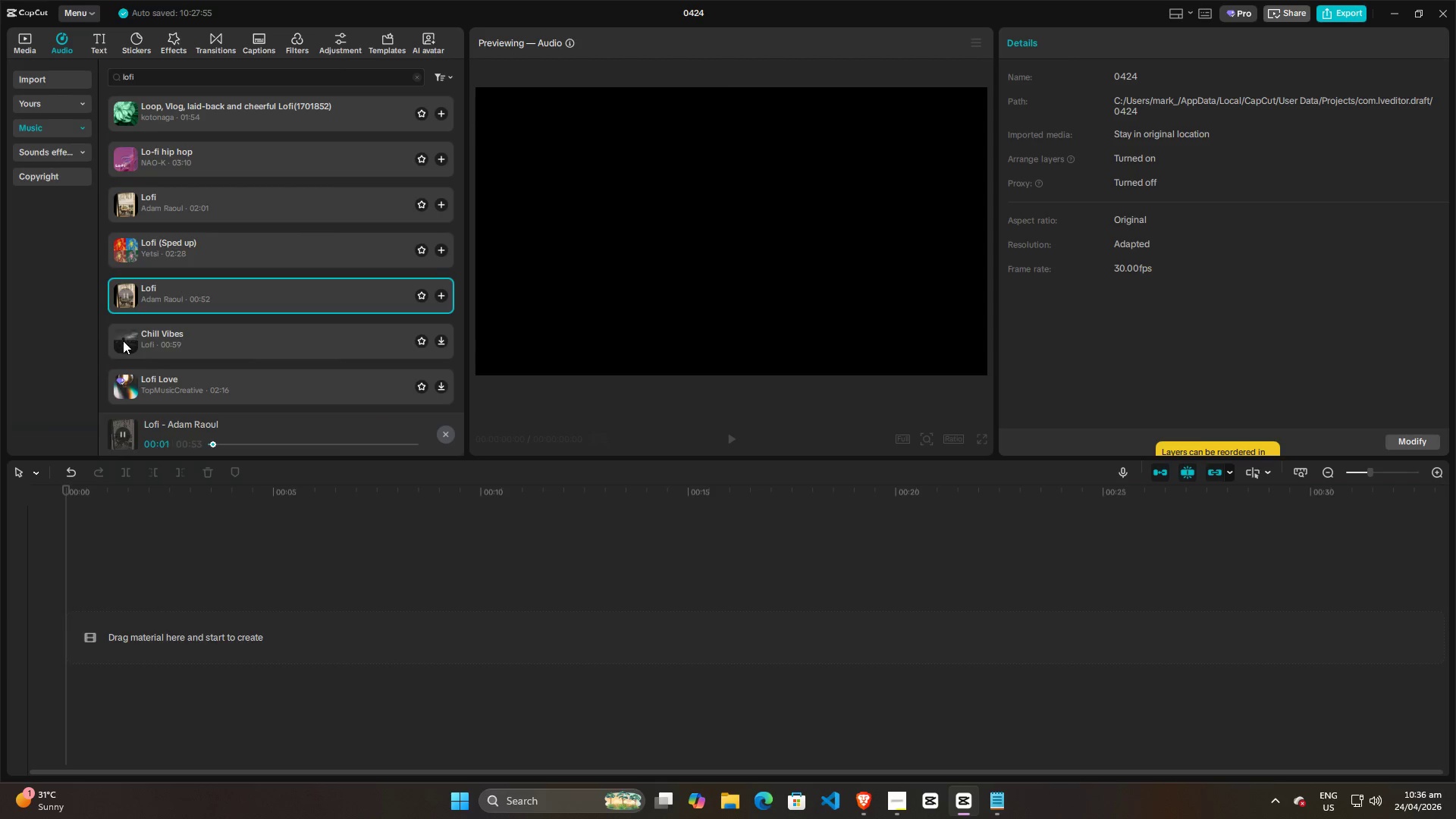 
left_click([124, 344])
 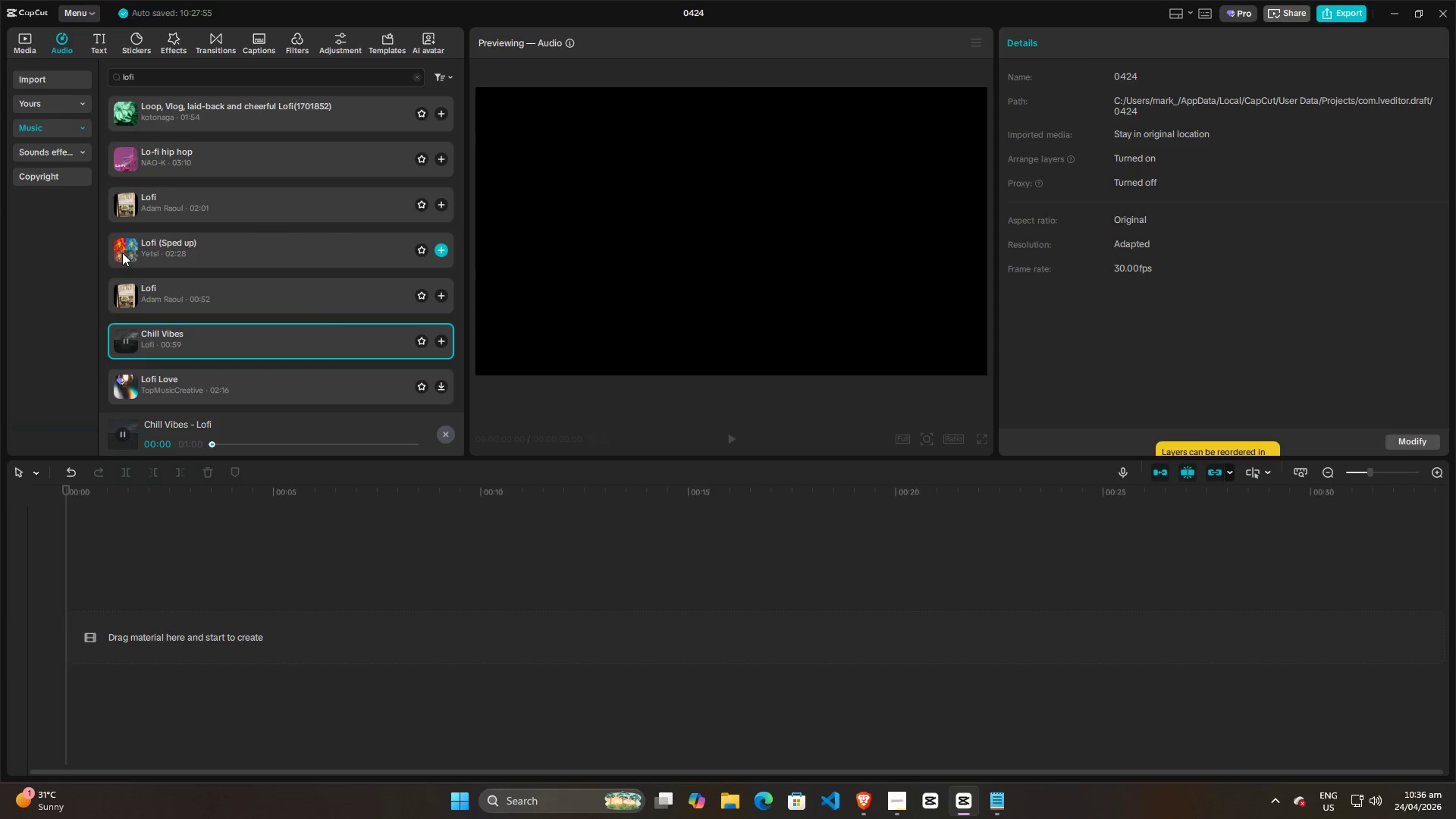 
left_click([122, 253])
 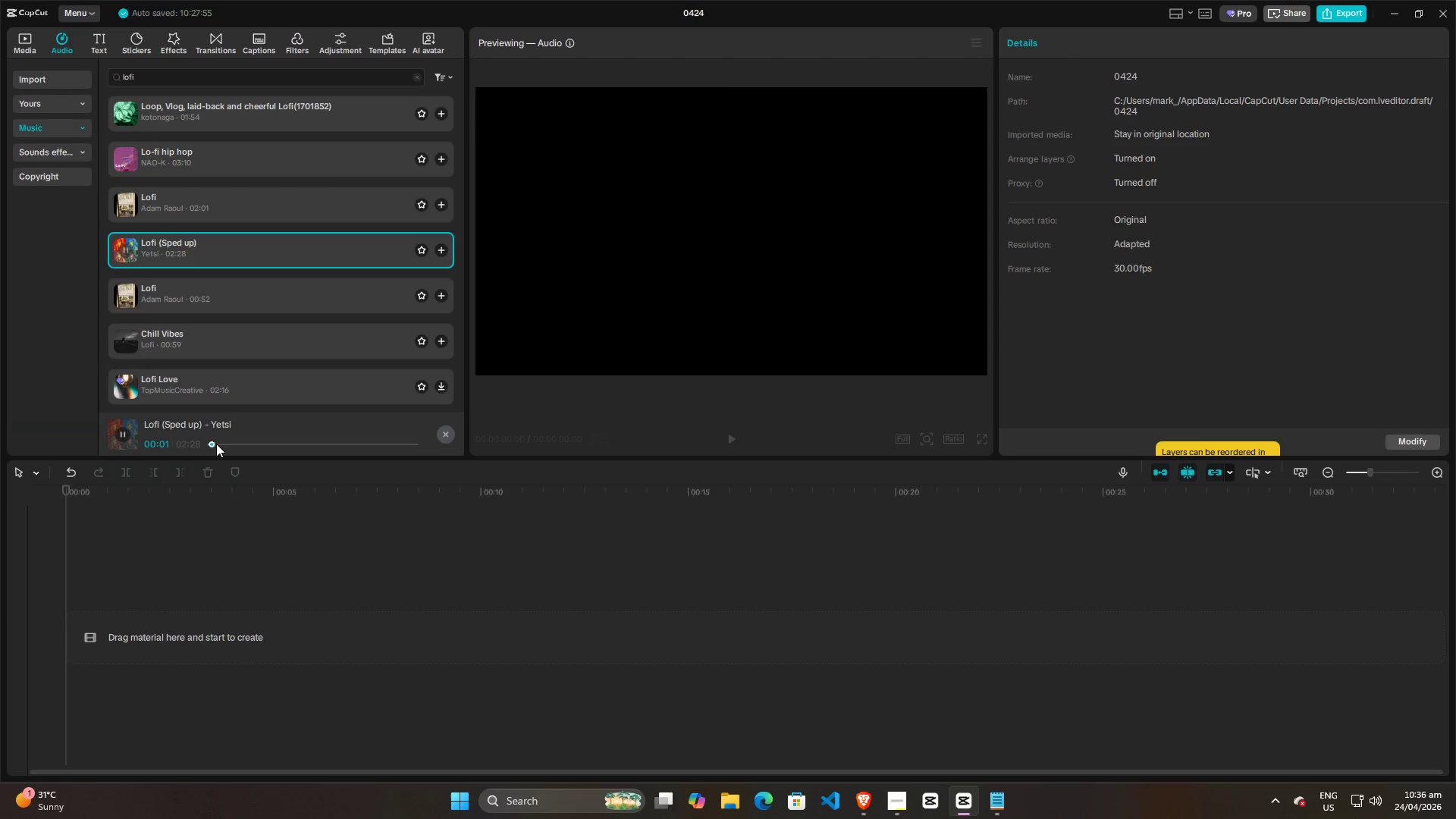 
left_click([222, 444])
 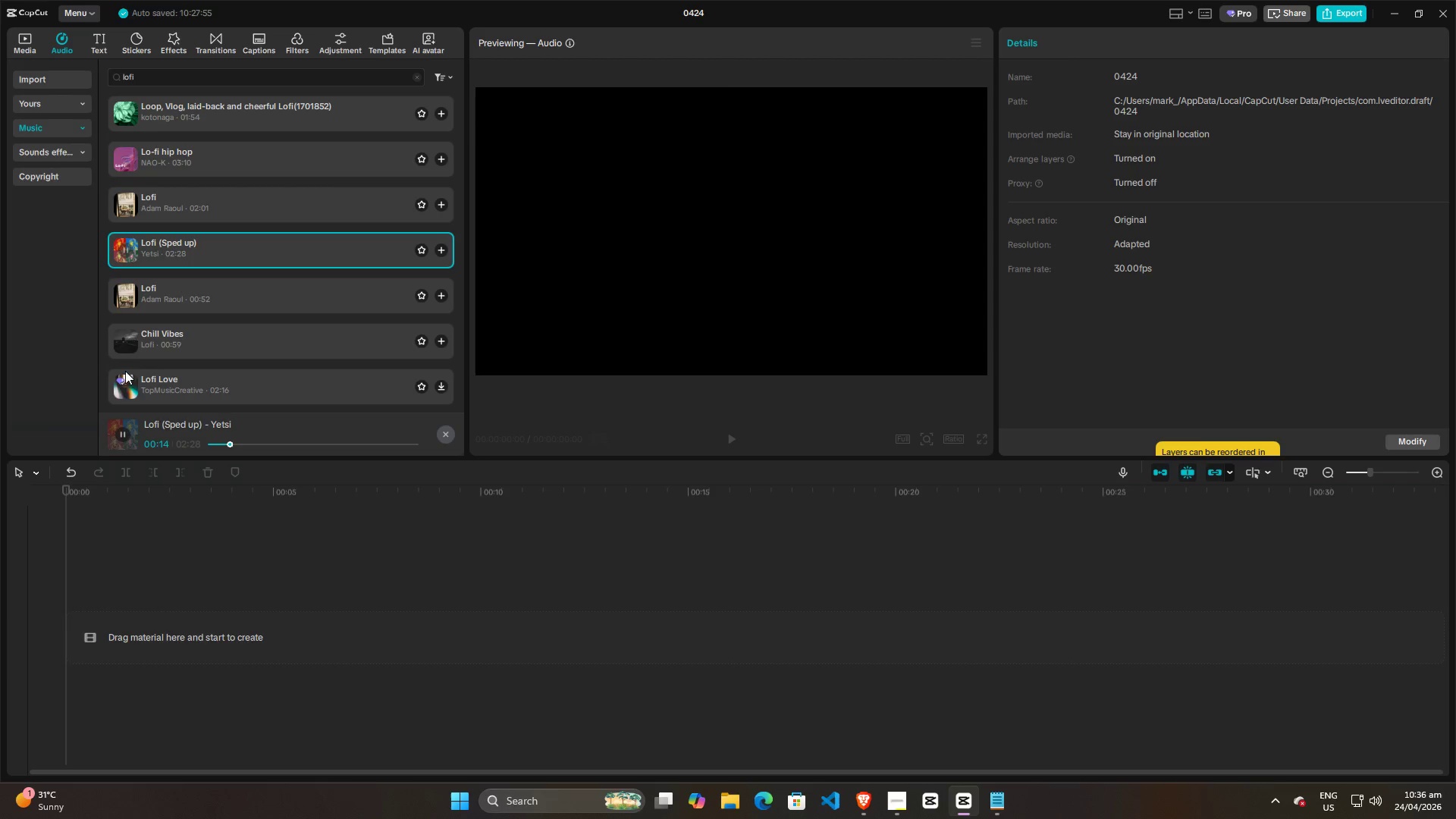 
wait(7.81)
 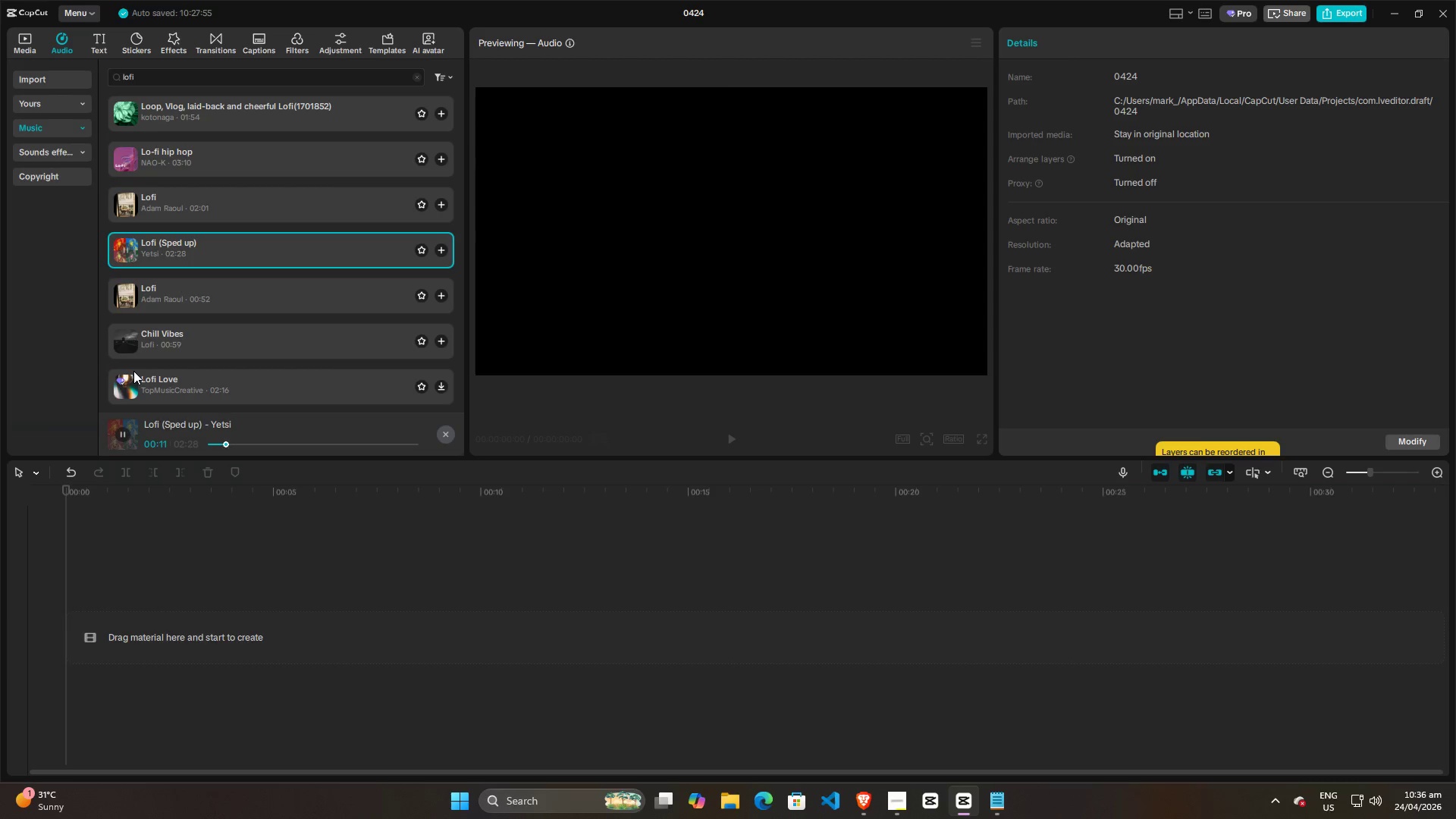 
double_click([265, 445])
 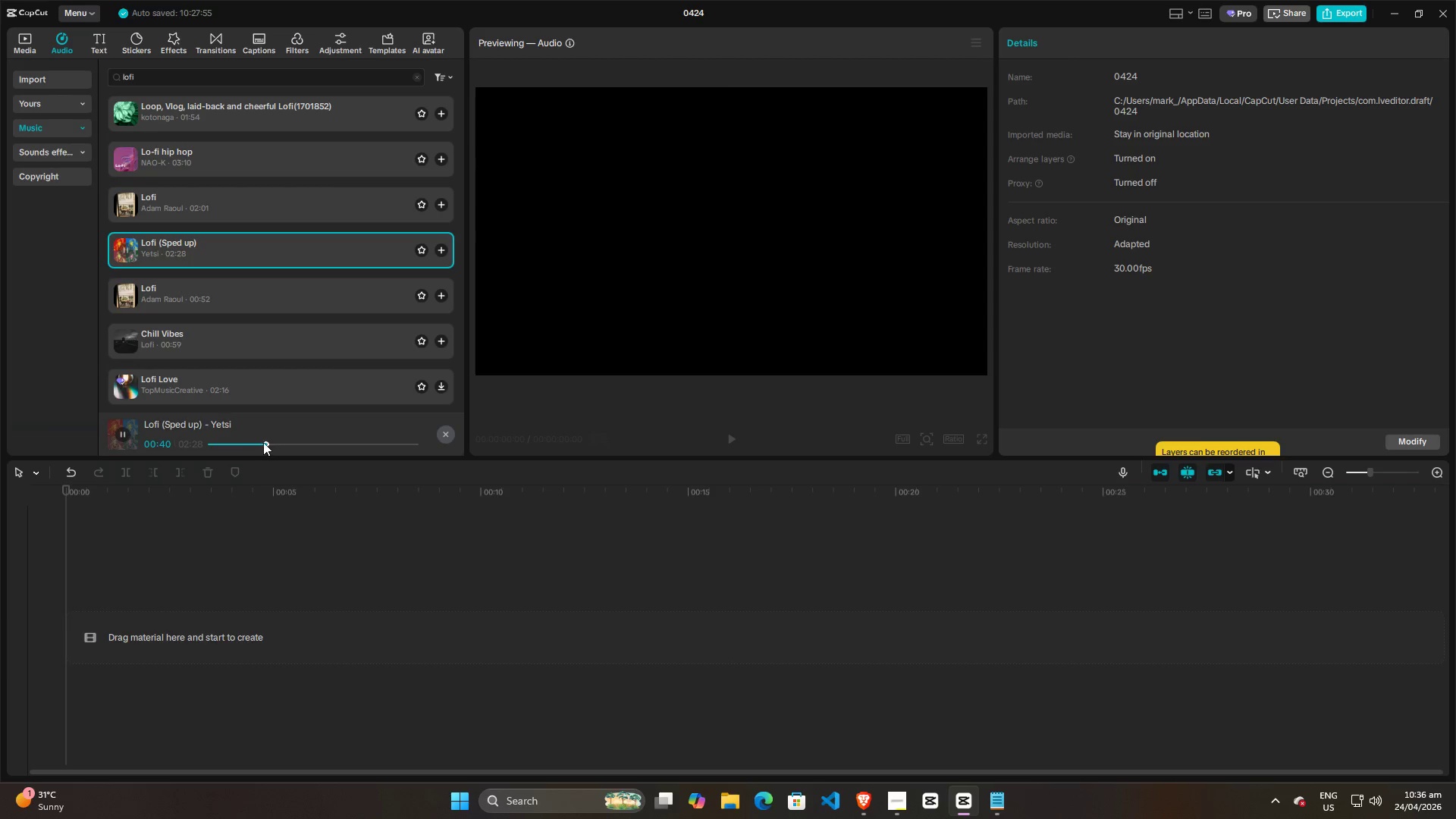 
left_click([247, 442])
 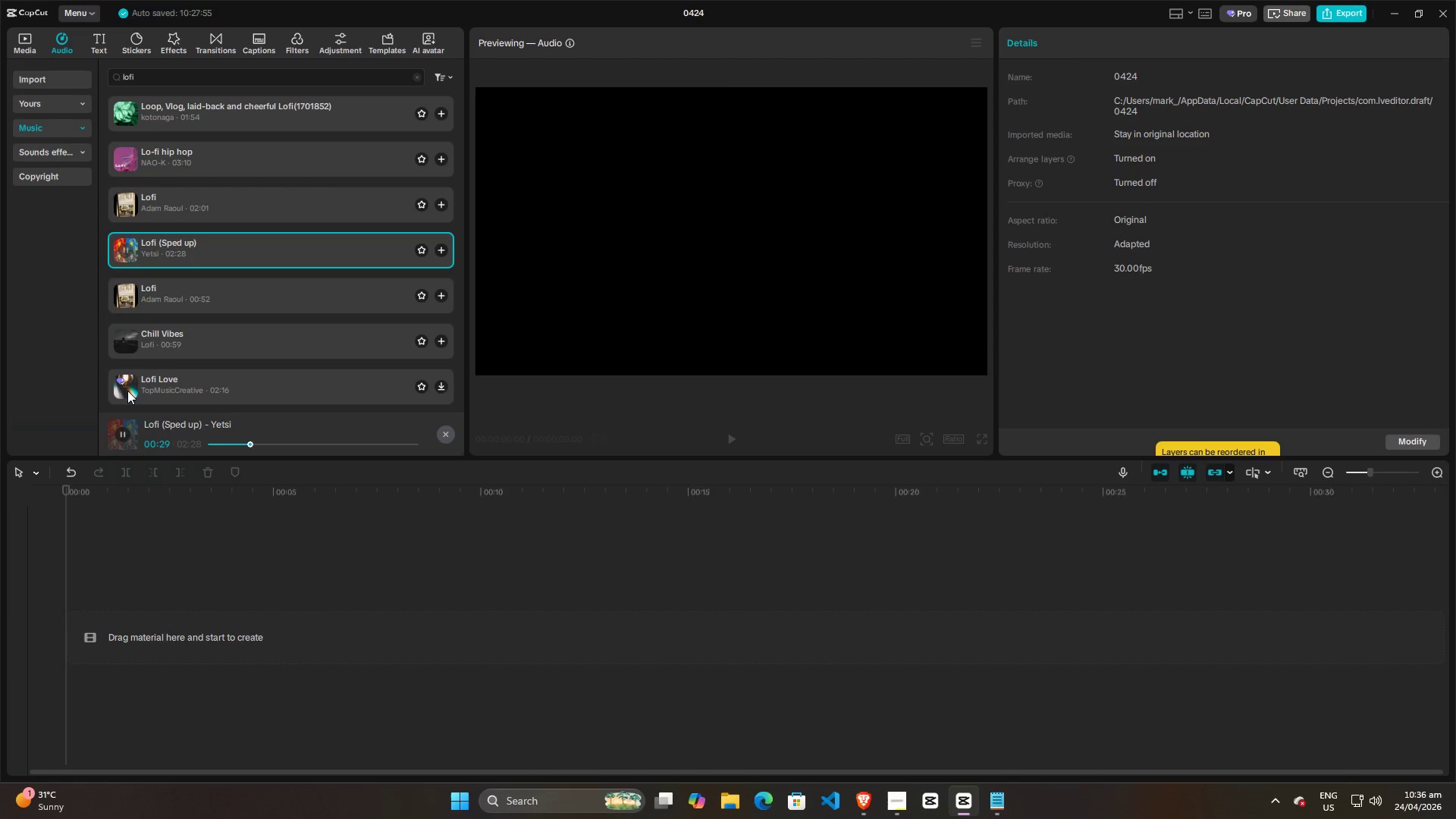 
left_click([127, 391])
 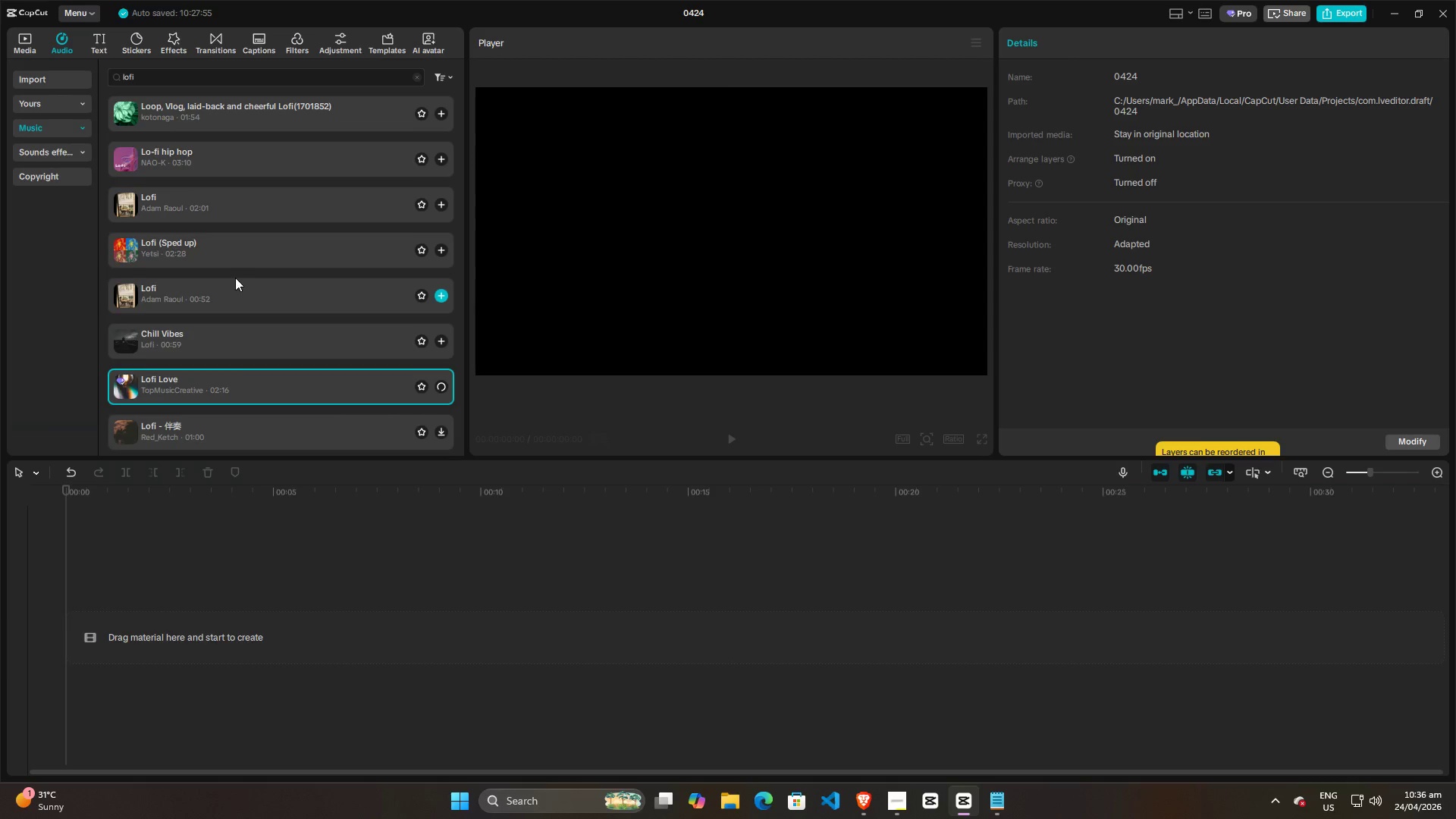 
scroll: coordinate [173, 300], scroll_direction: down, amount: 4.0
 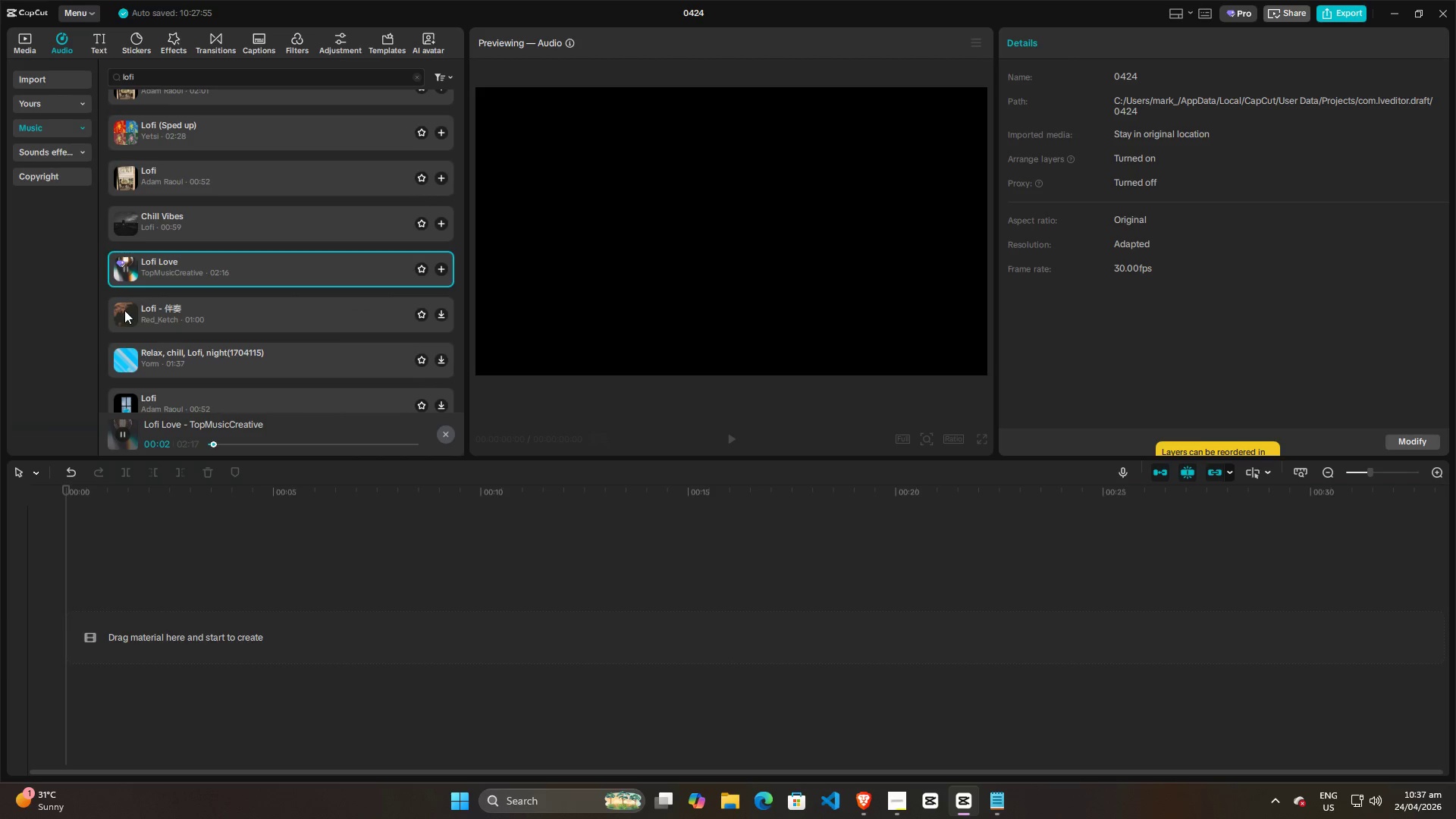 
left_click([124, 310])
 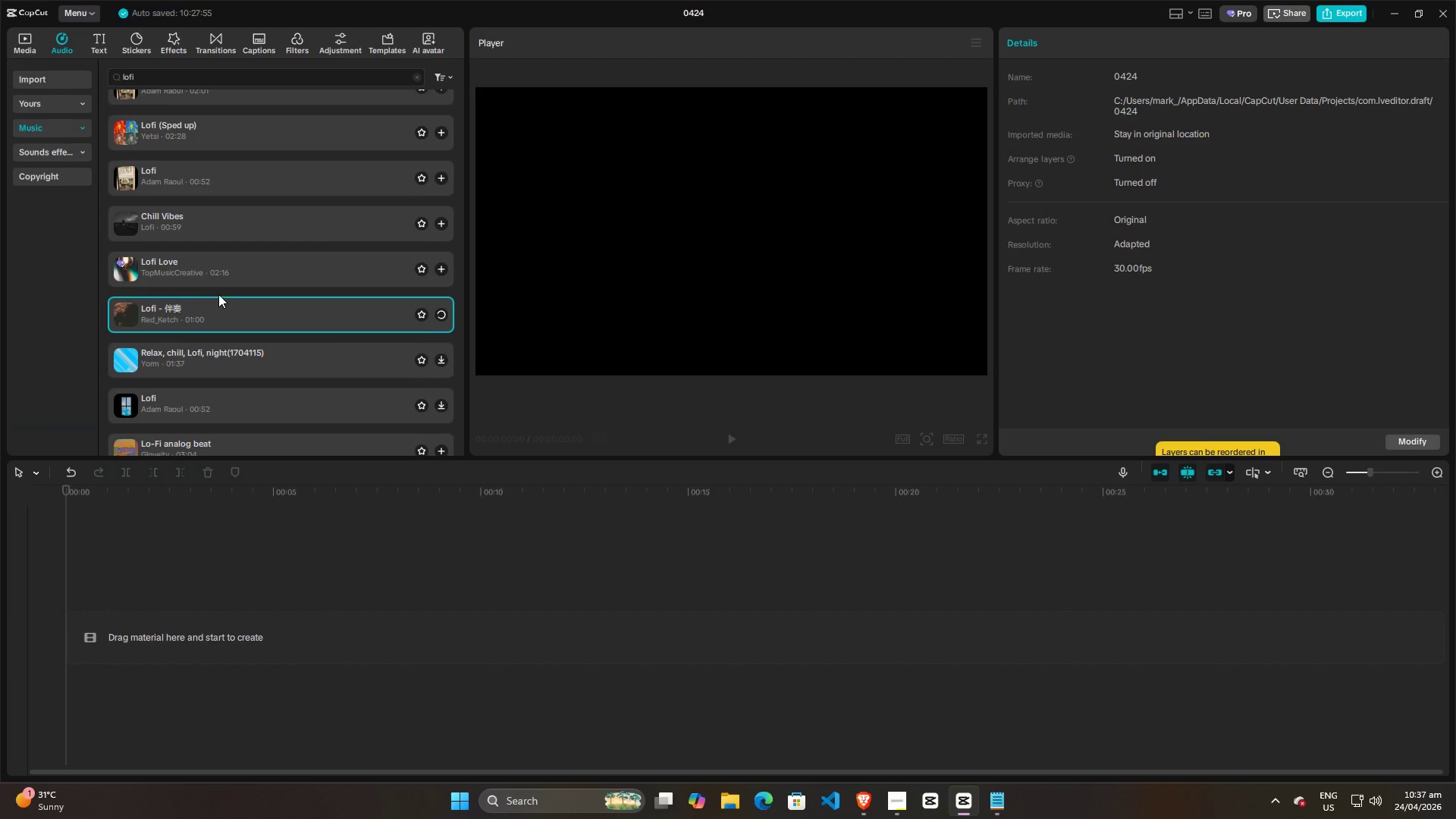 
scroll: coordinate [218, 294], scroll_direction: down, amount: 1.0
 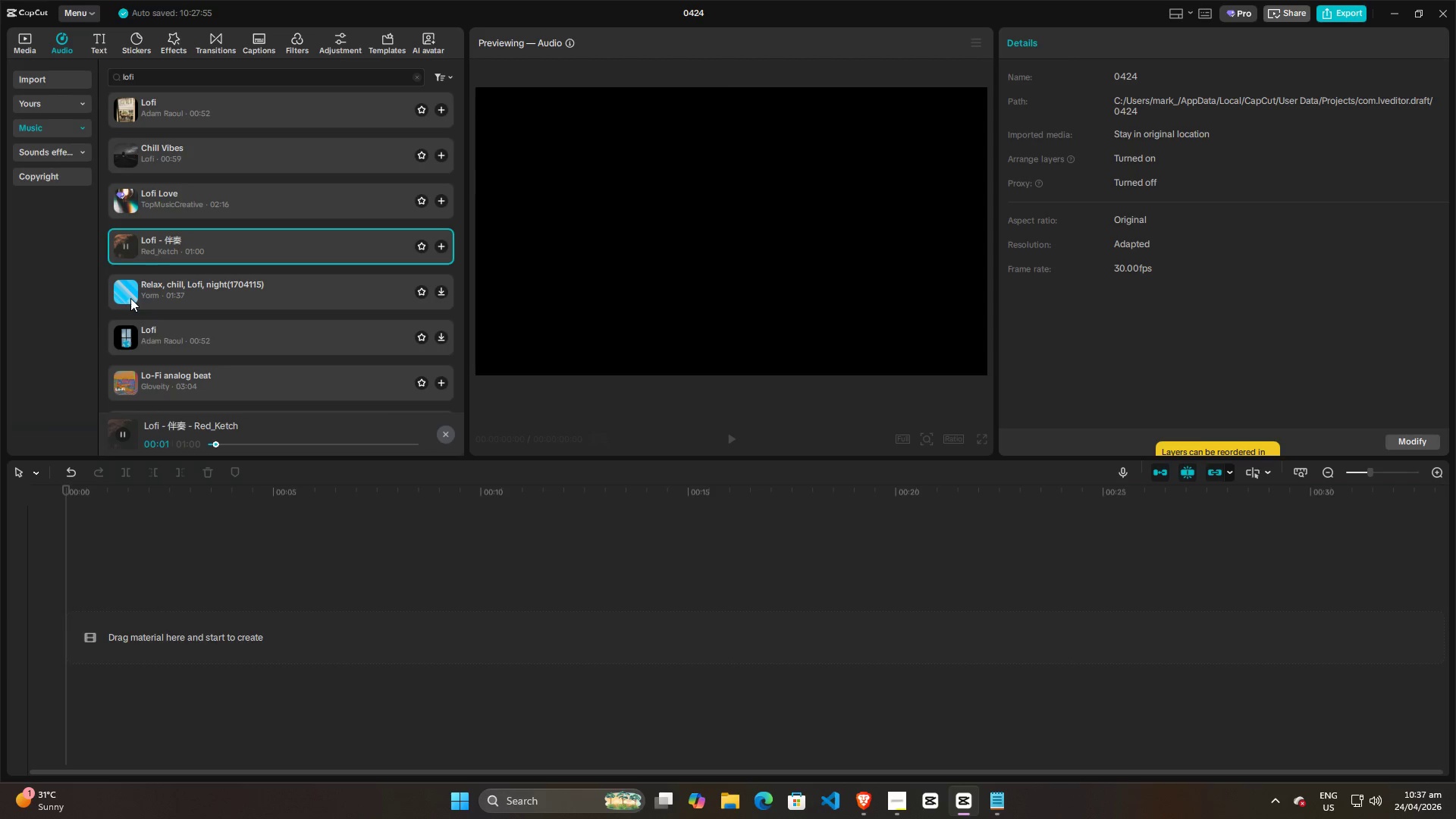 
left_click([121, 289])
 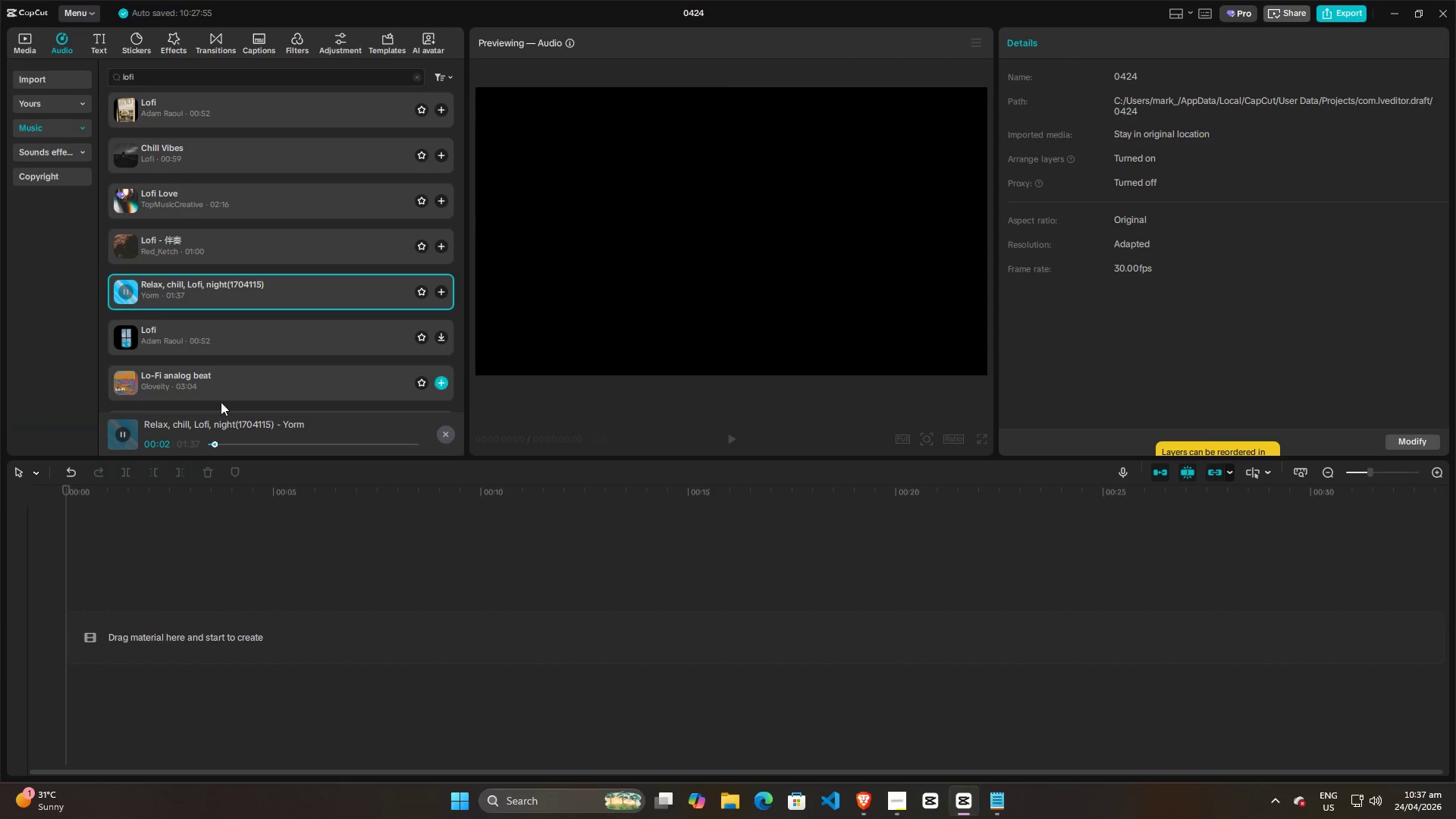 
wait(8.64)
 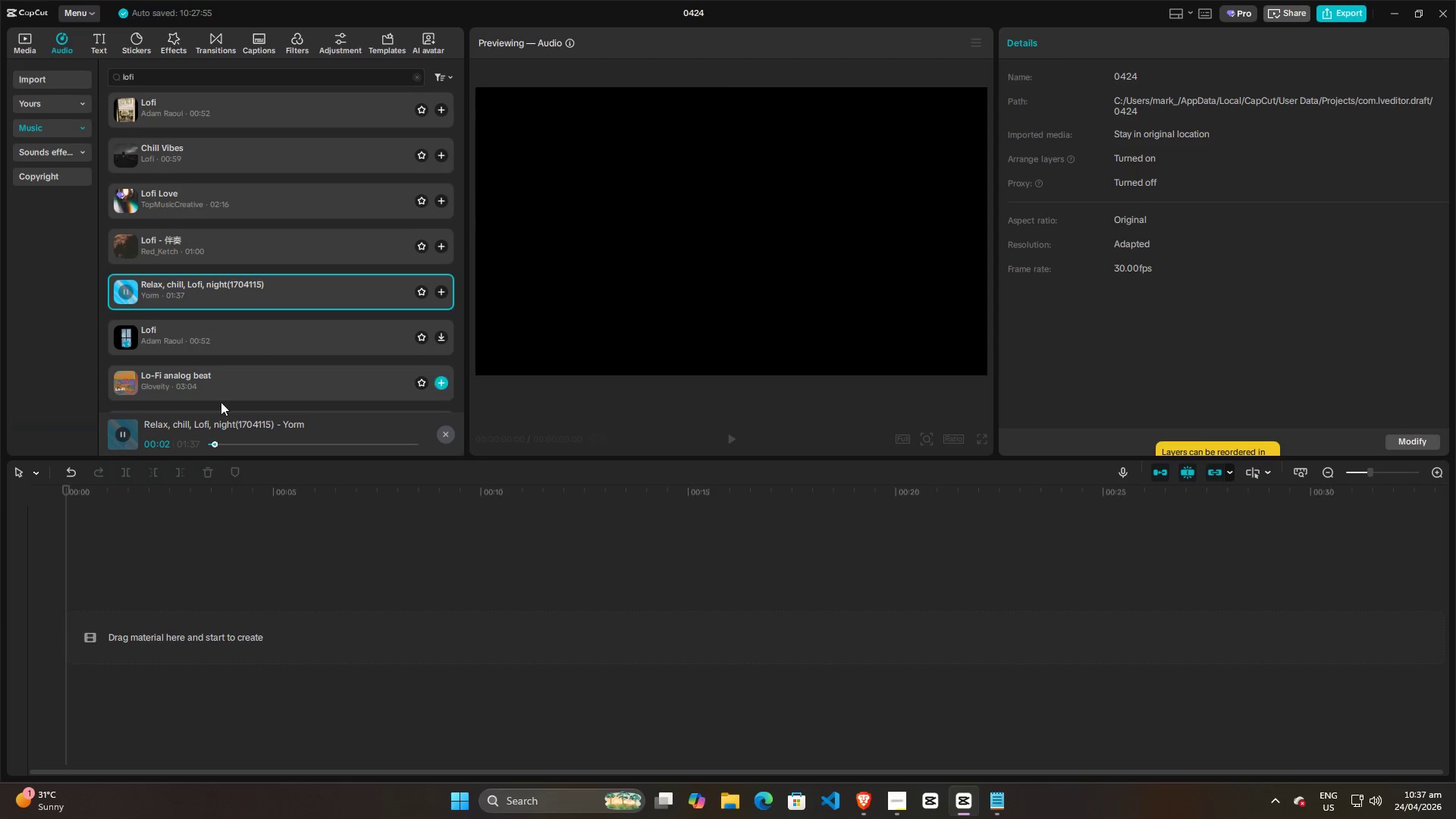 
scroll: coordinate [234, 290], scroll_direction: down, amount: 1.0
 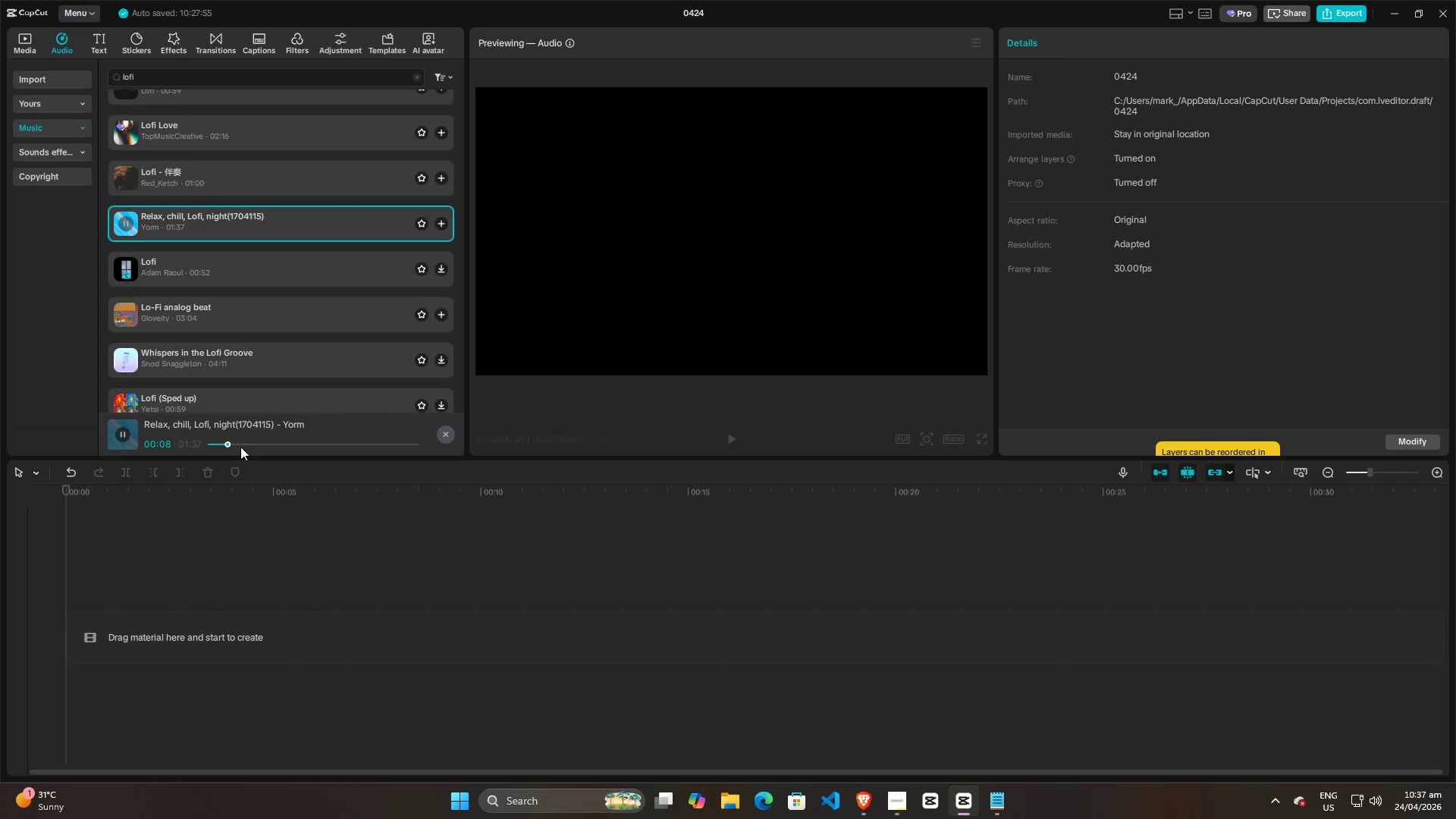 
left_click([240, 441])
 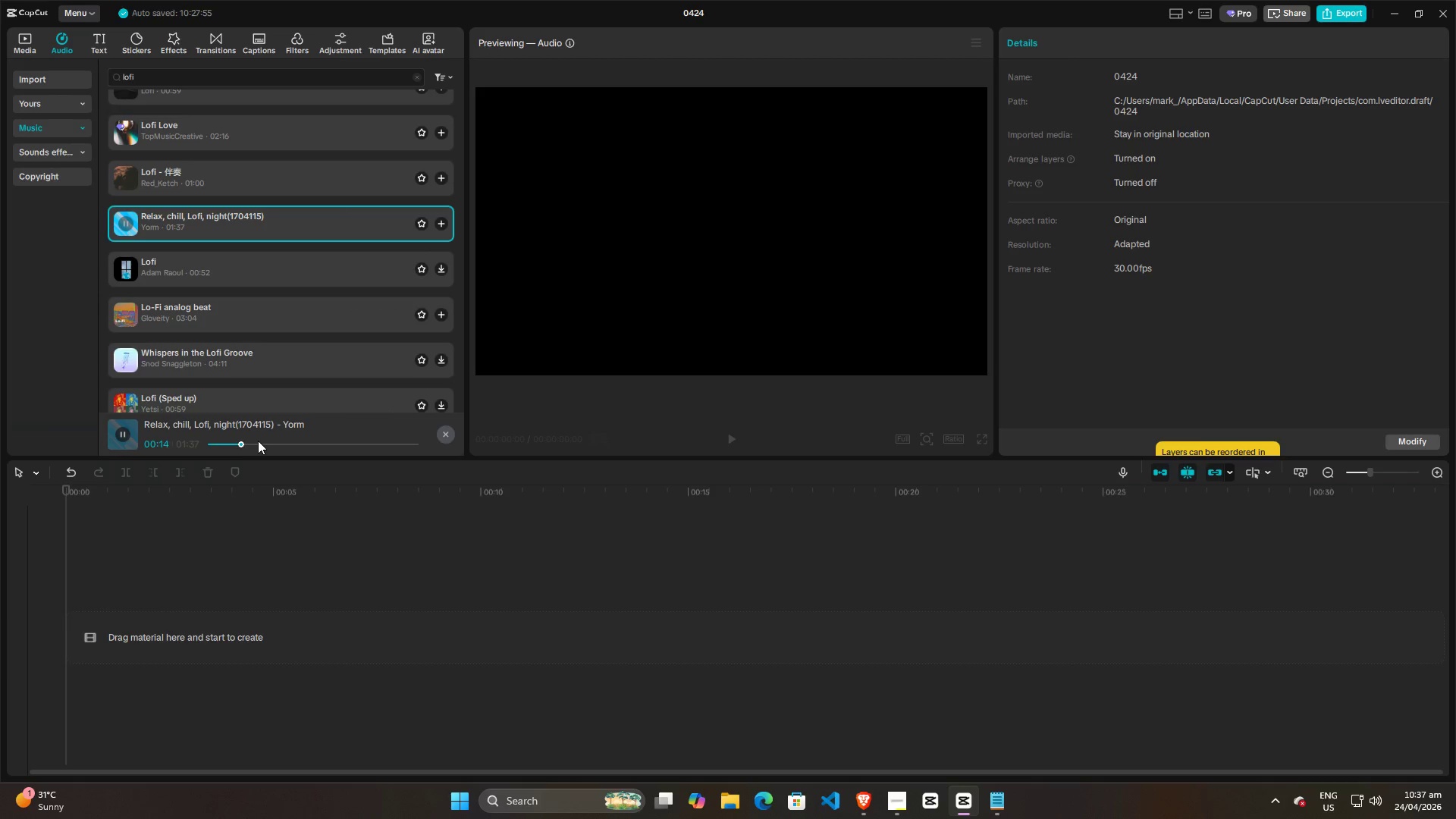 
left_click([259, 441])
 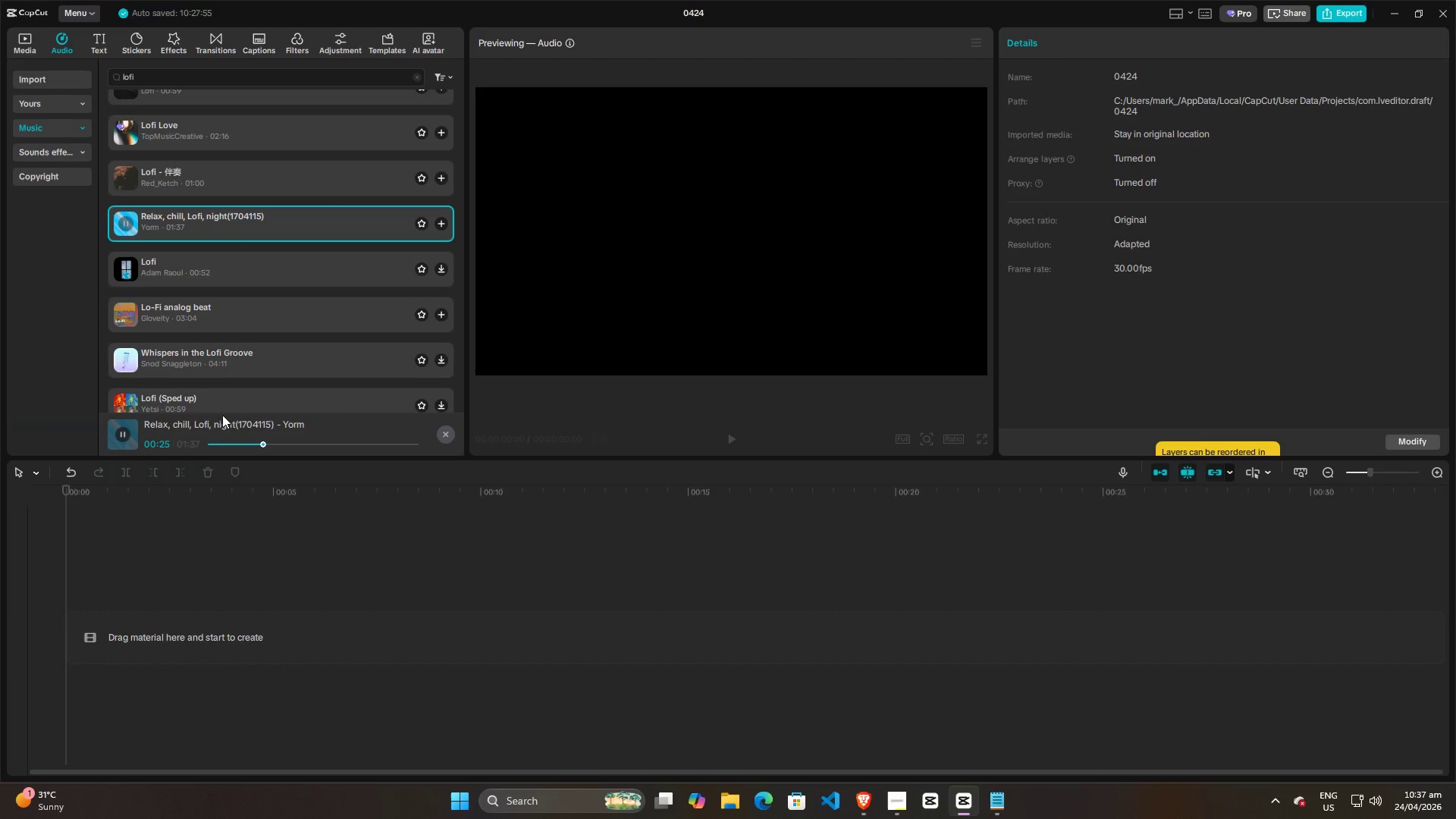 
left_click([230, 441])
 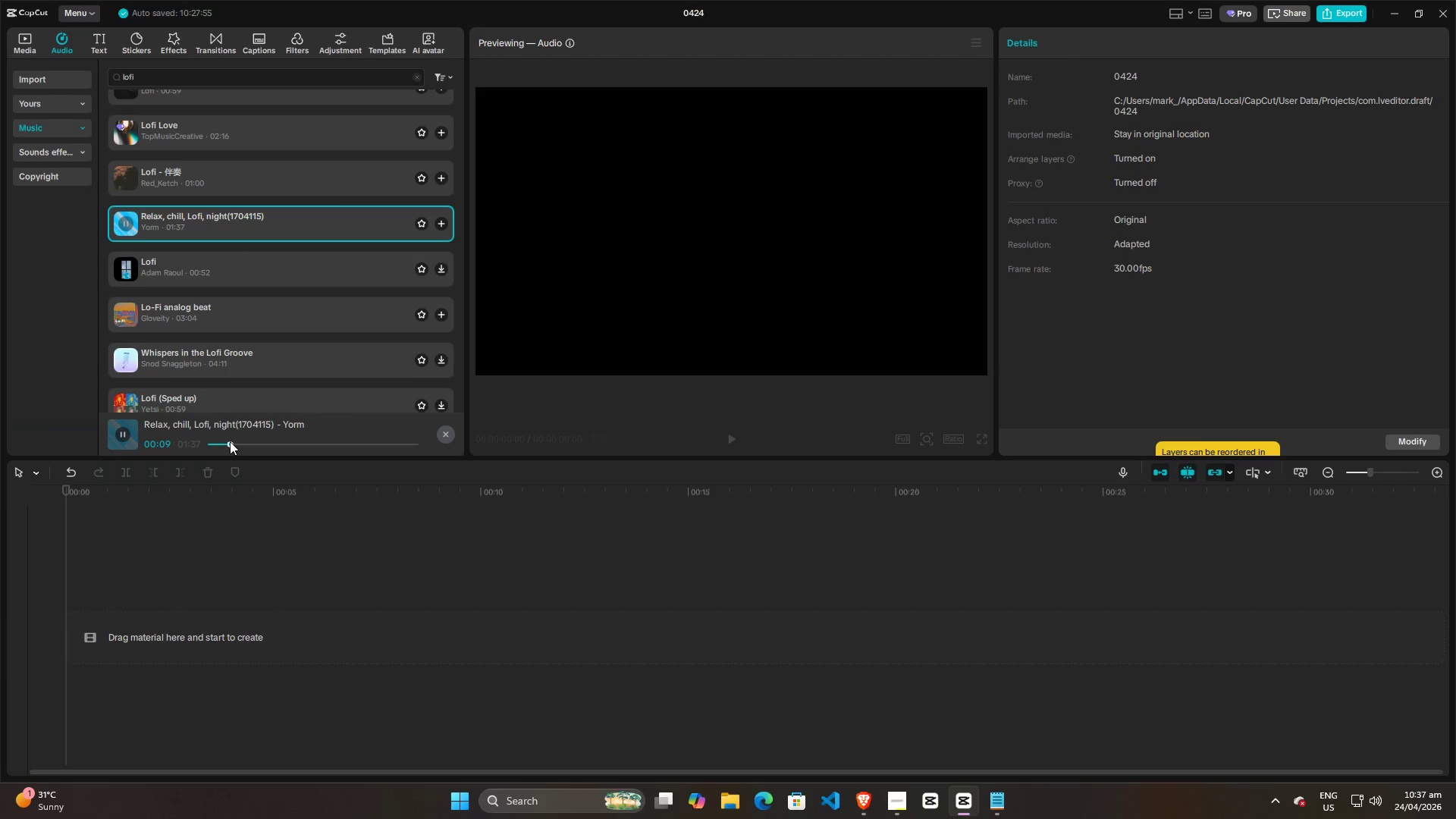 
left_click_drag(start_coordinate=[230, 441], to_coordinate=[207, 444])
 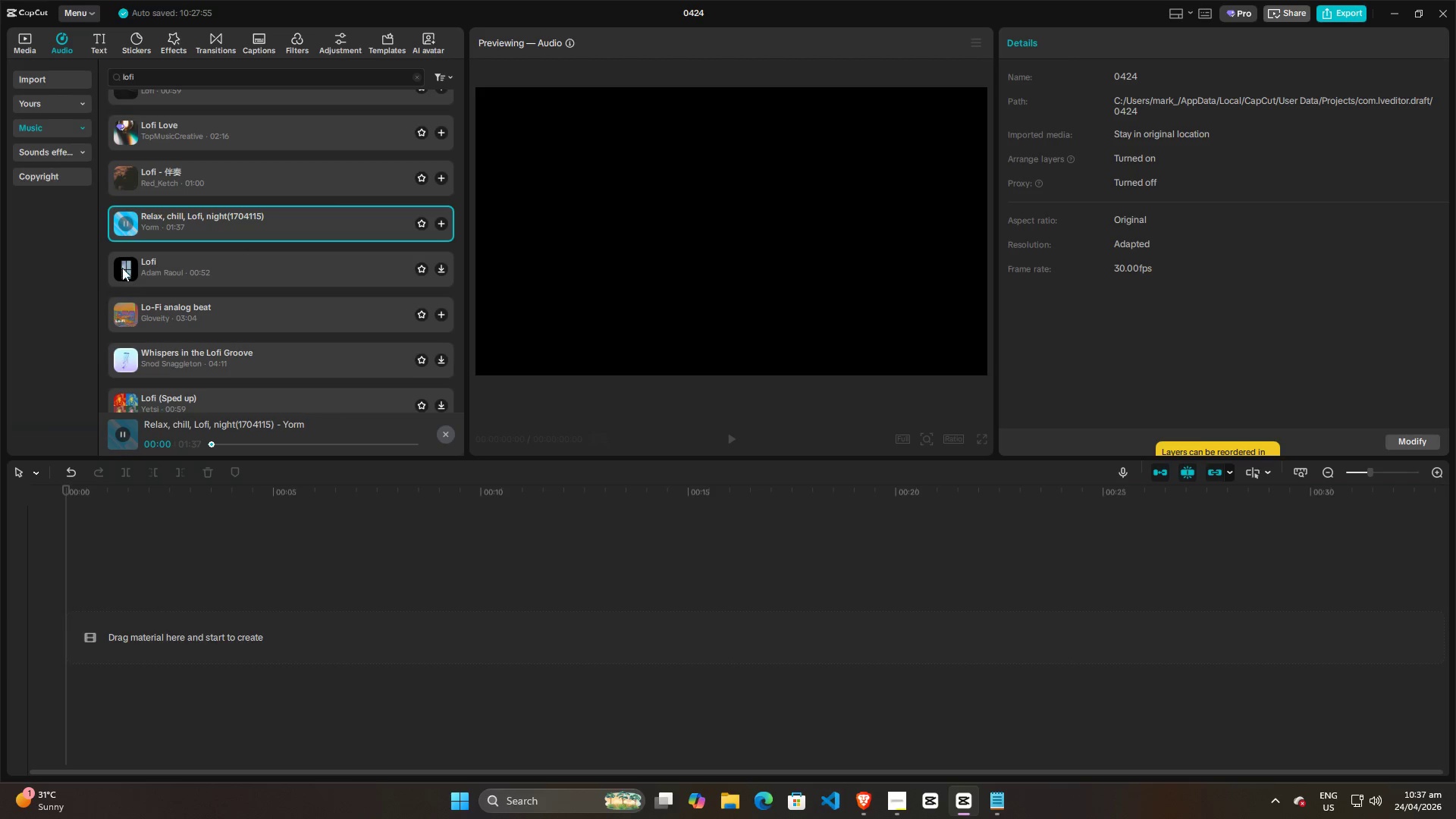 
left_click([122, 268])
 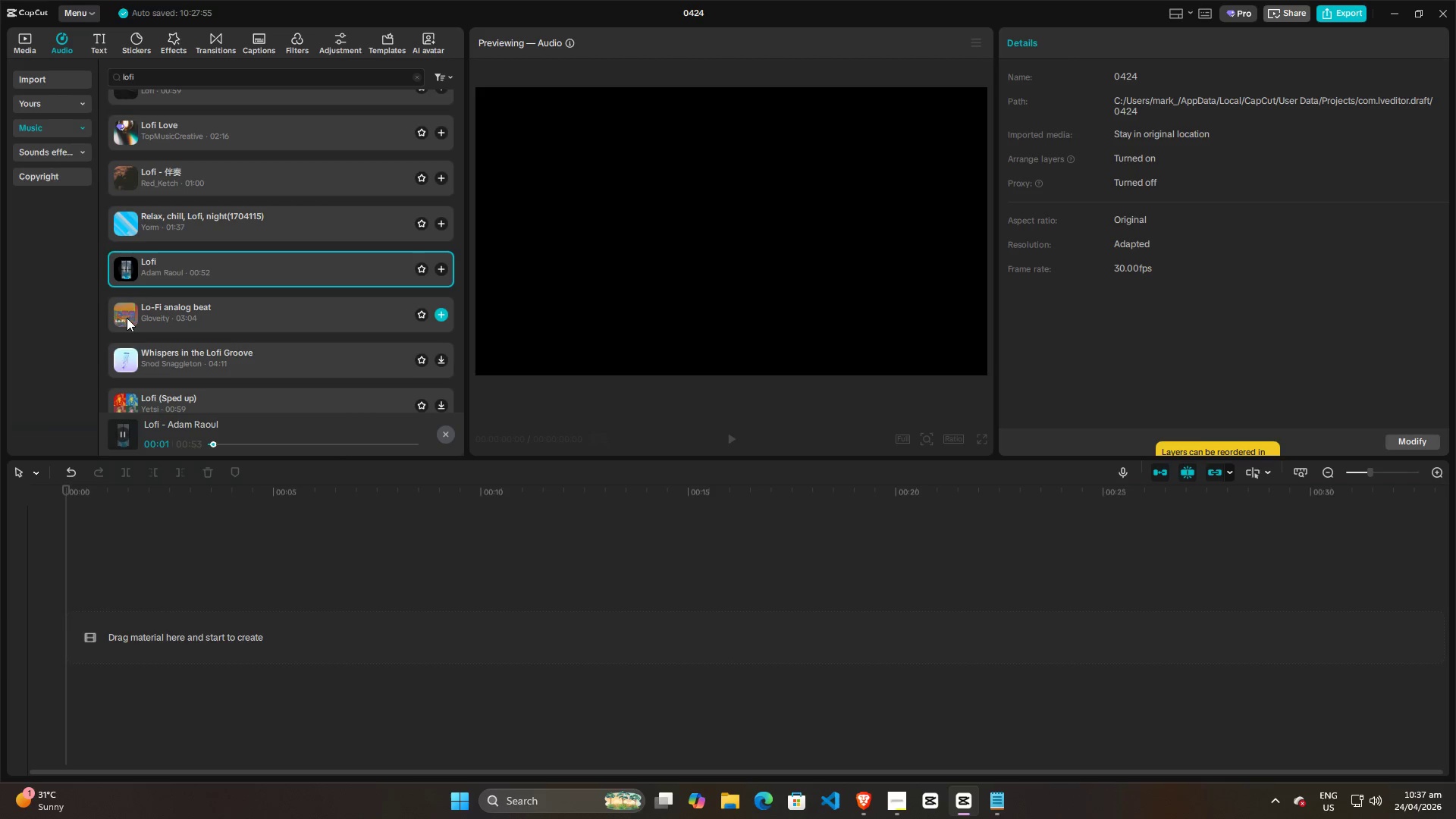 
left_click([127, 318])
 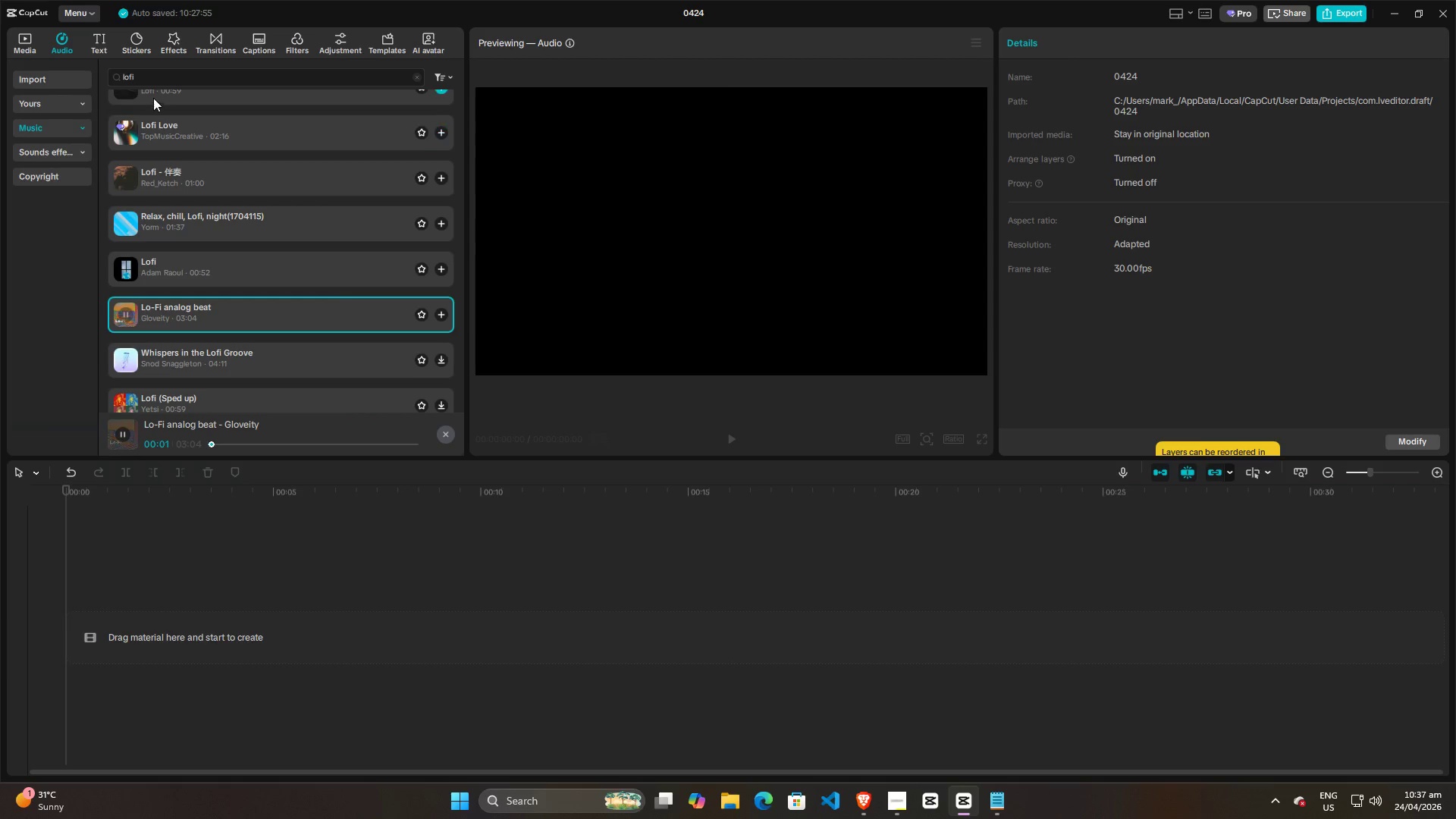 
left_click_drag(start_coordinate=[152, 77], to_coordinate=[0, 77])
 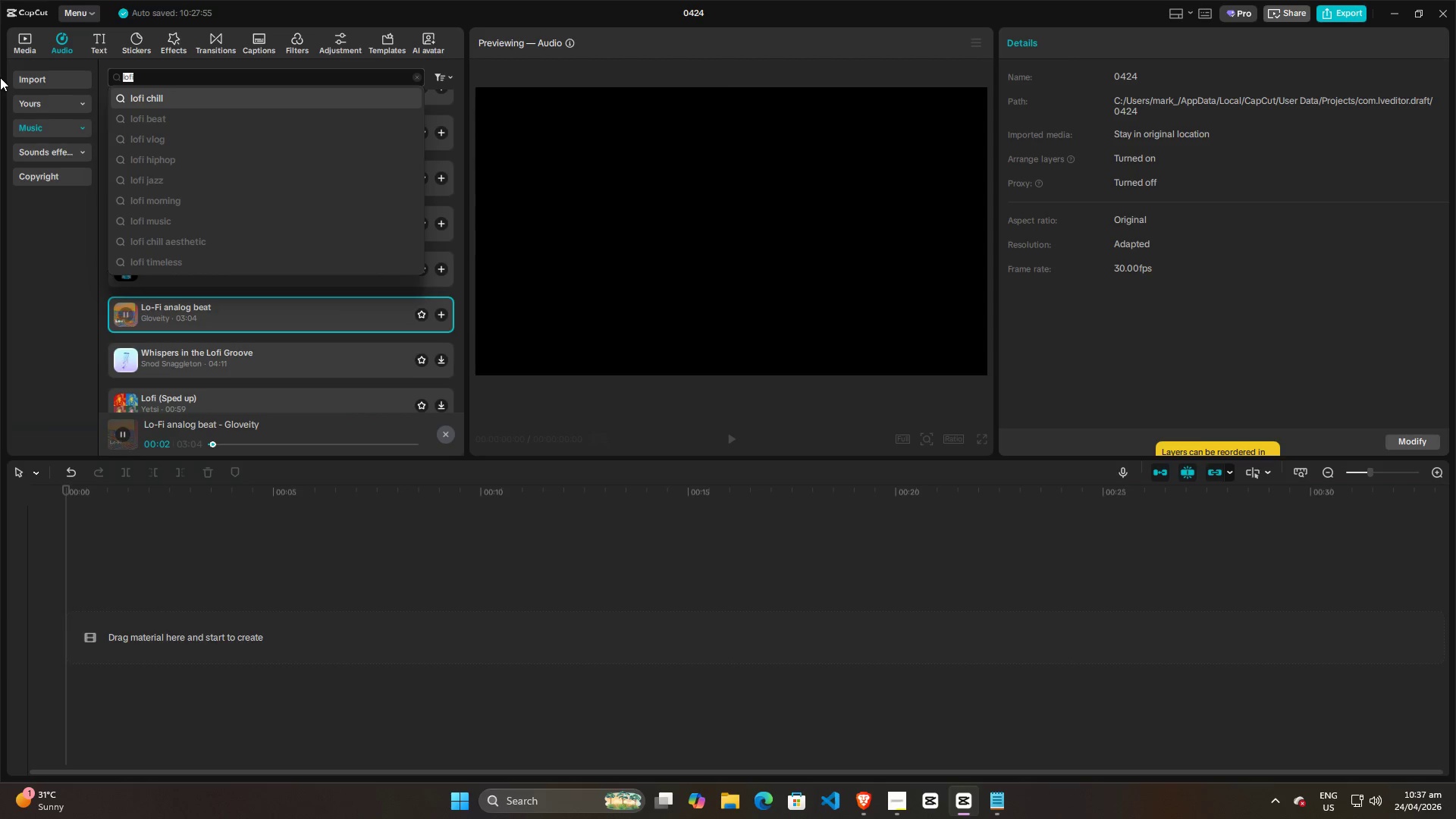 
type(jazazz)
key(Backspace)
key(Backspace)
key(Backspace)
key(Backspace)
type(zz hop)
 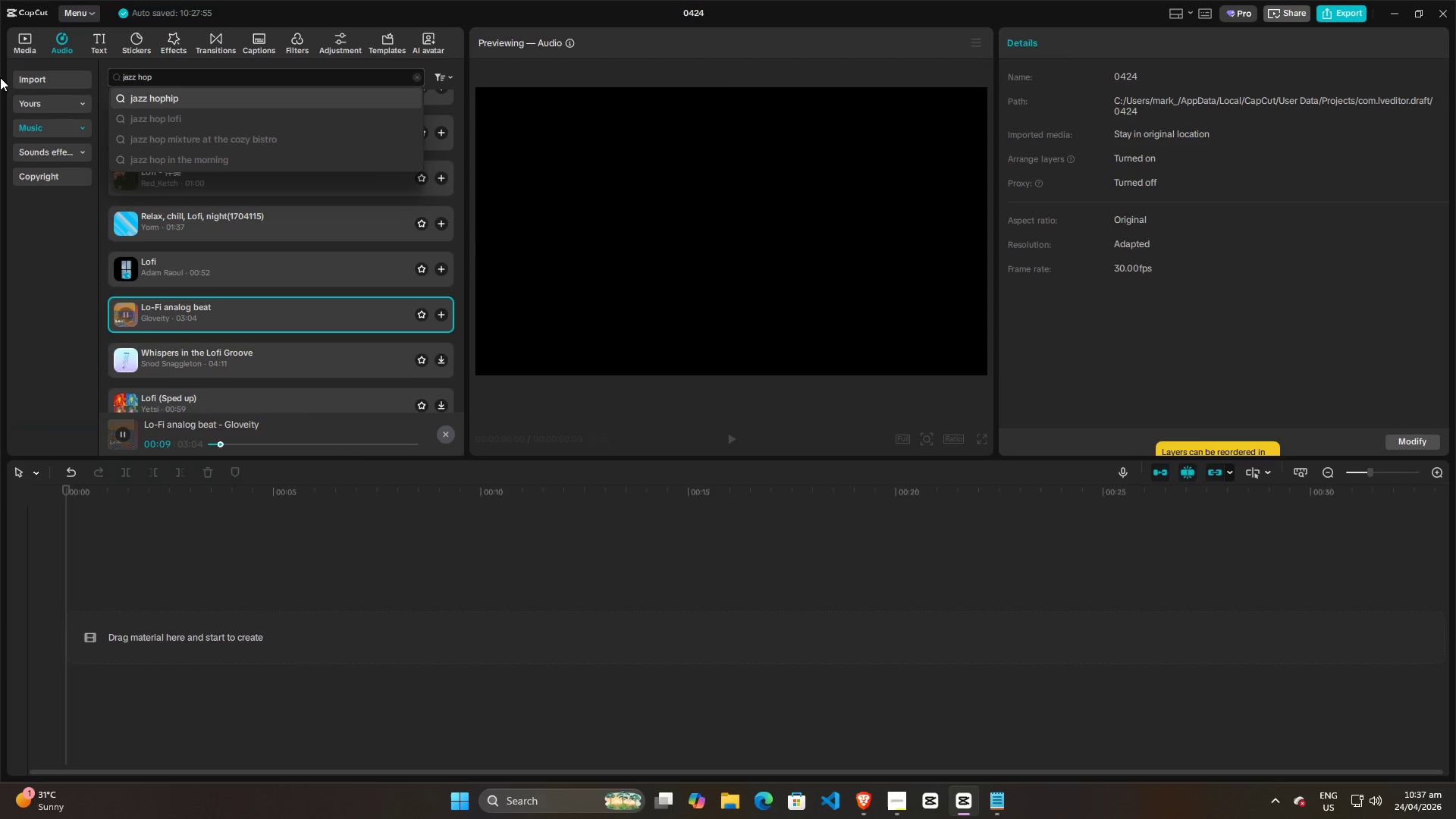 
wait(8.14)
 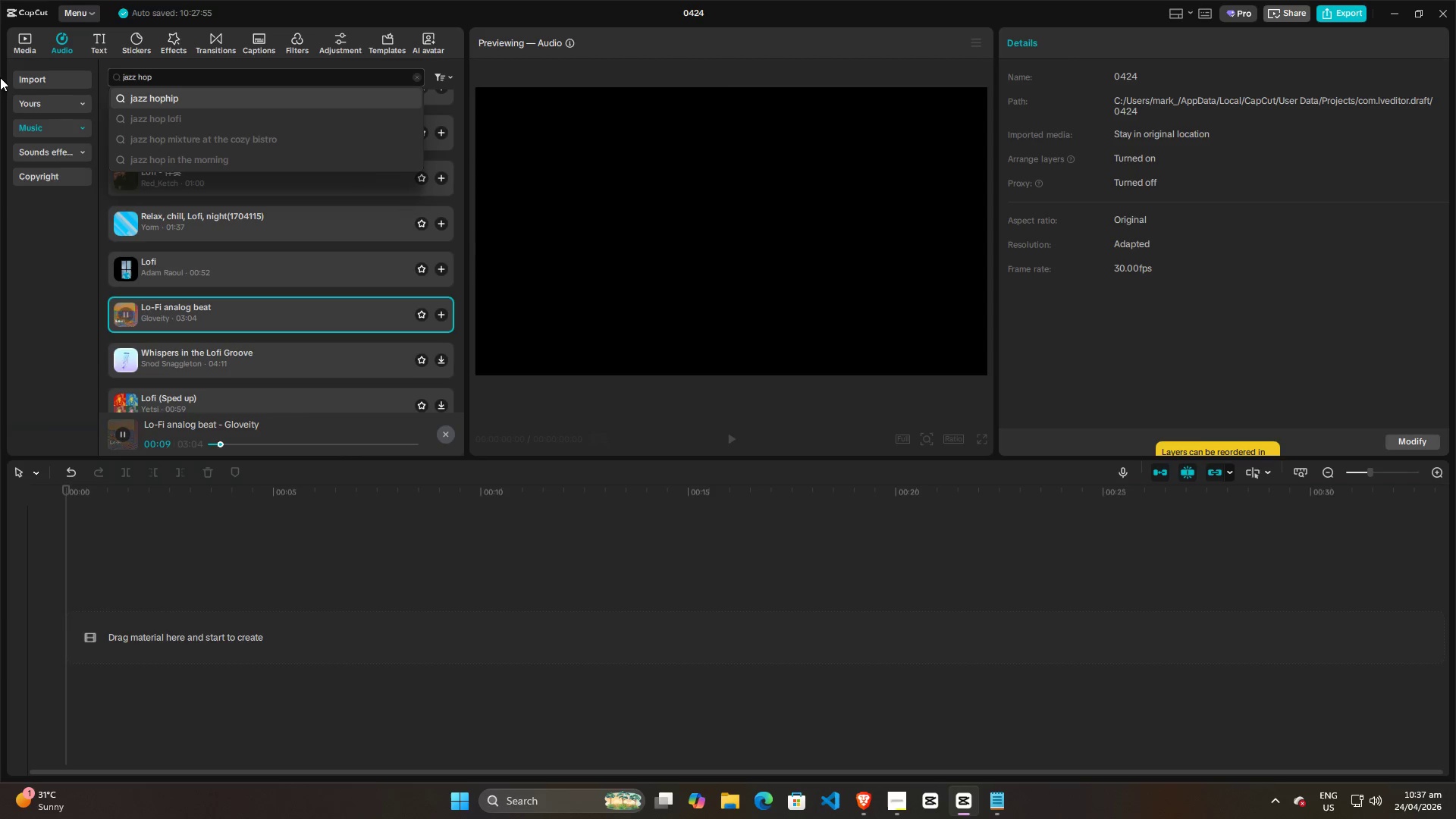 
left_click([170, 77])
 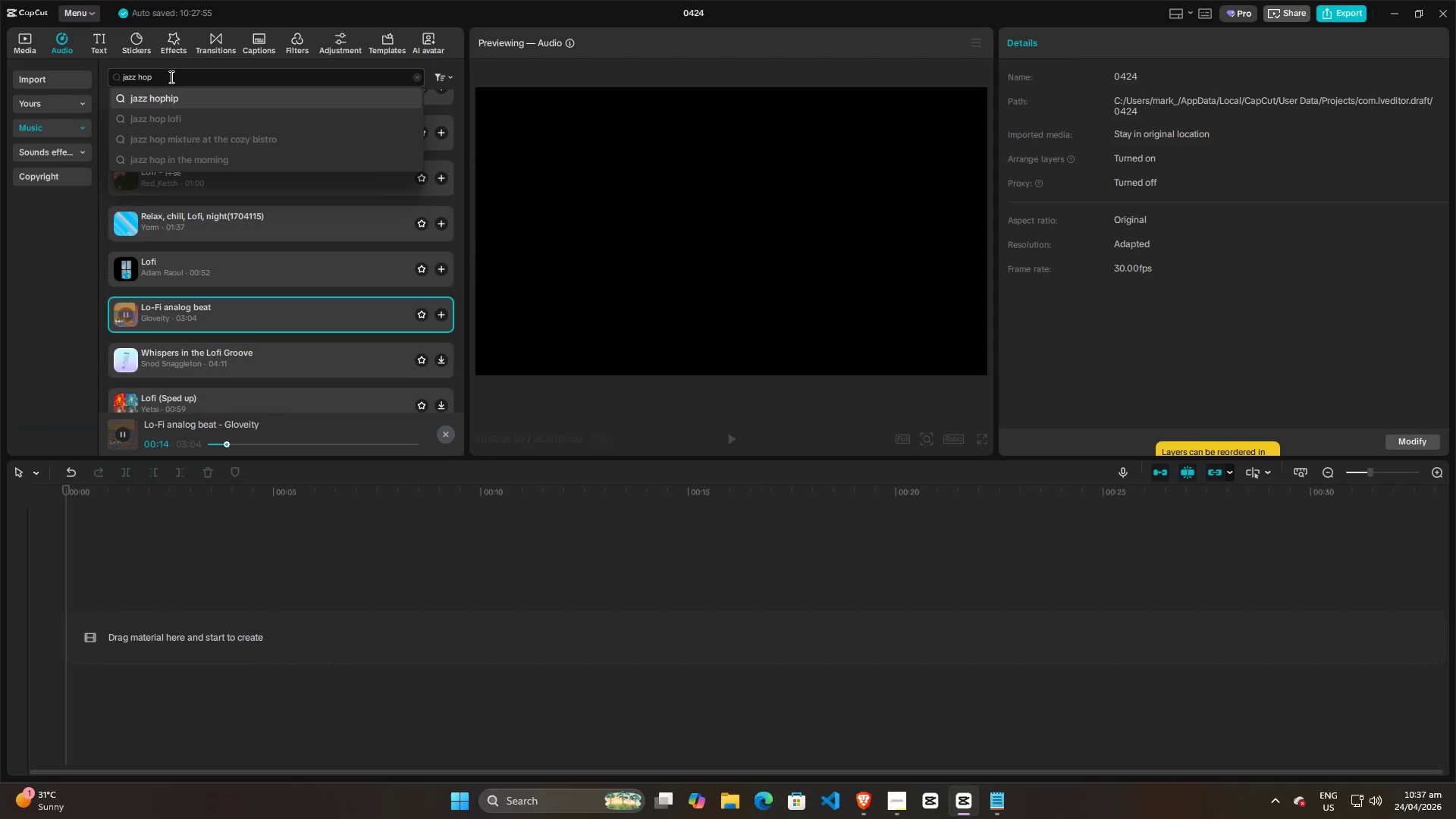 
key(Enter)
 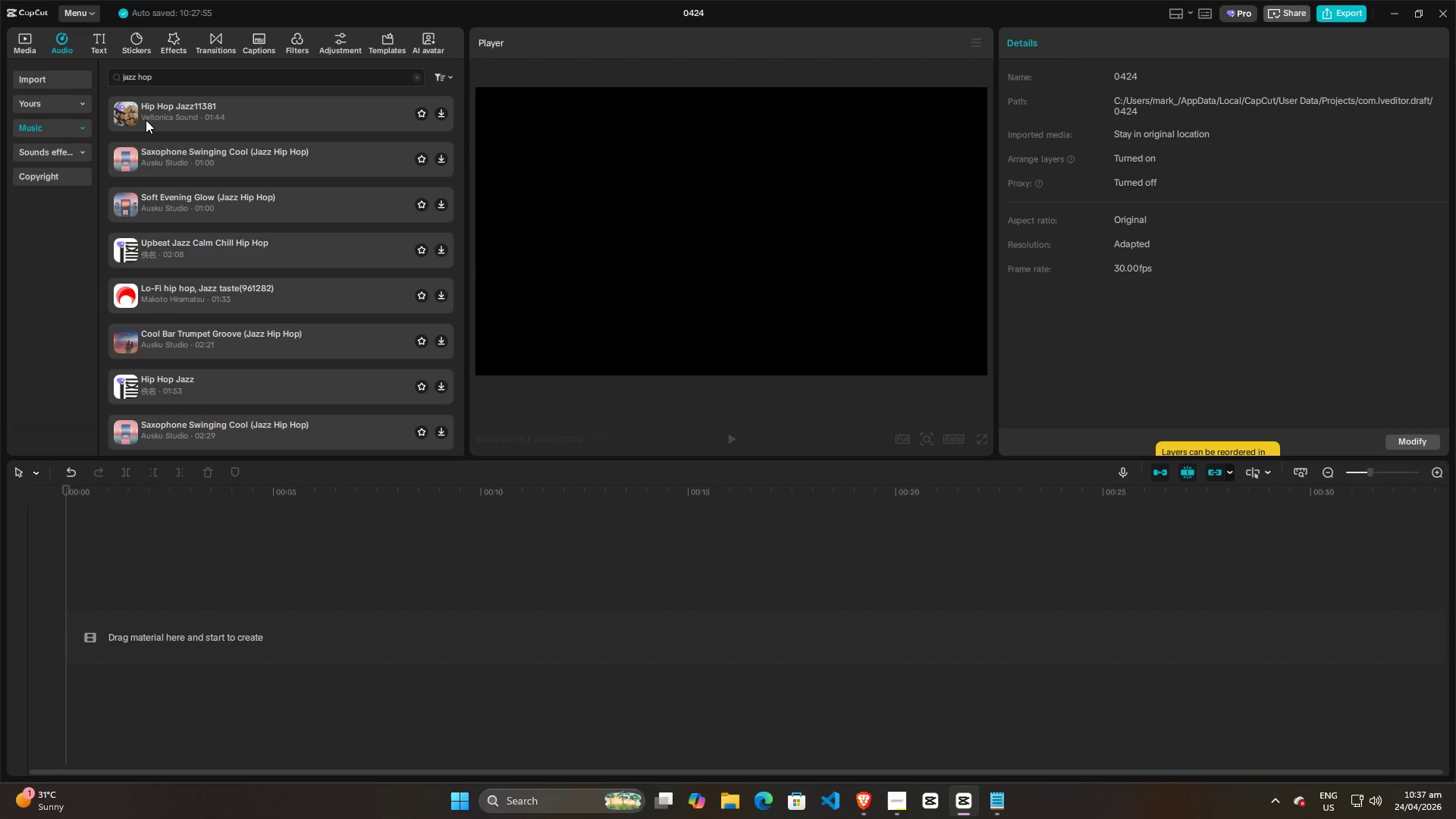 
left_click([127, 110])
 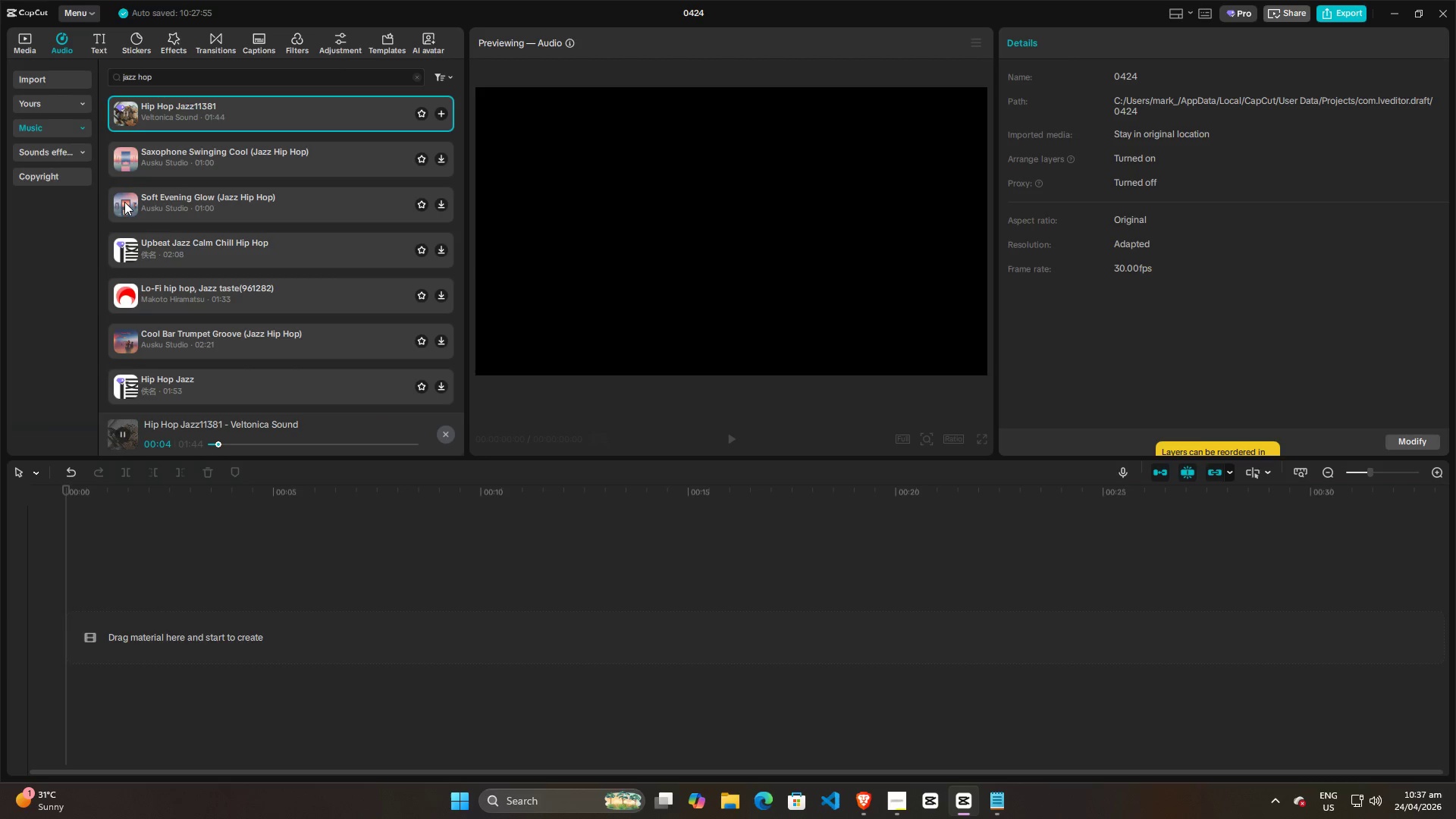 
wait(9.66)
 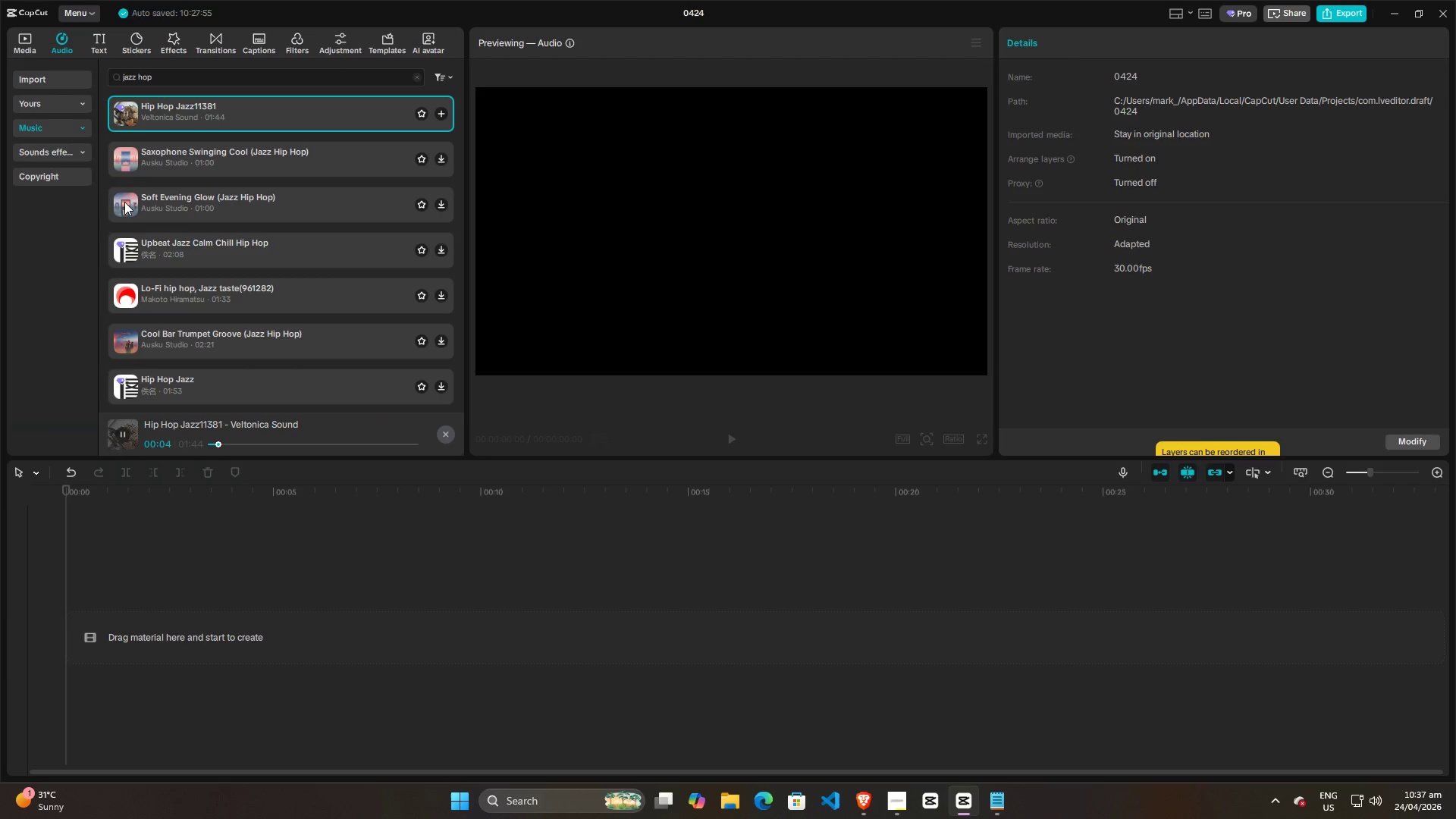 
left_click([131, 158])
 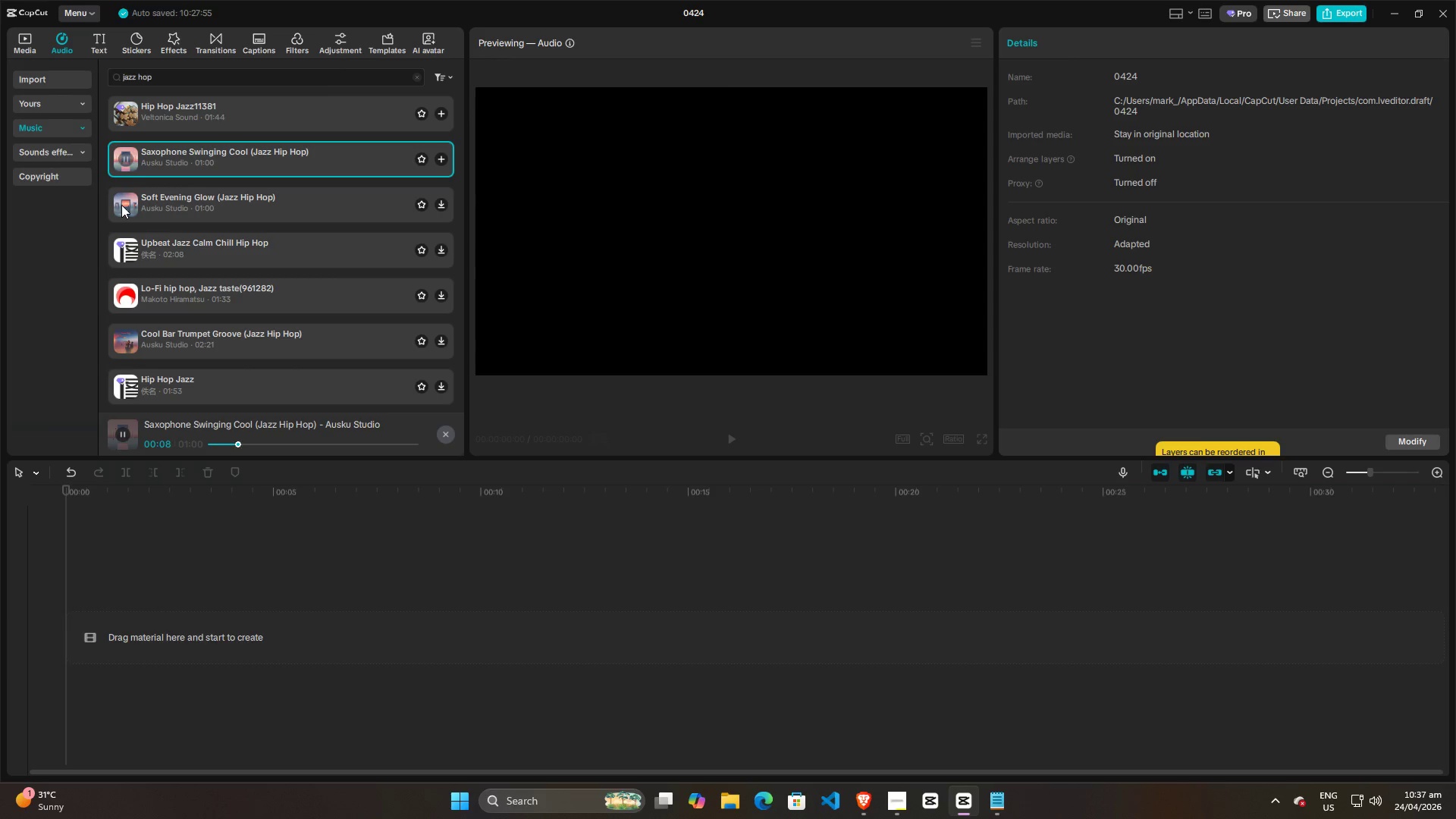 
wait(13.61)
 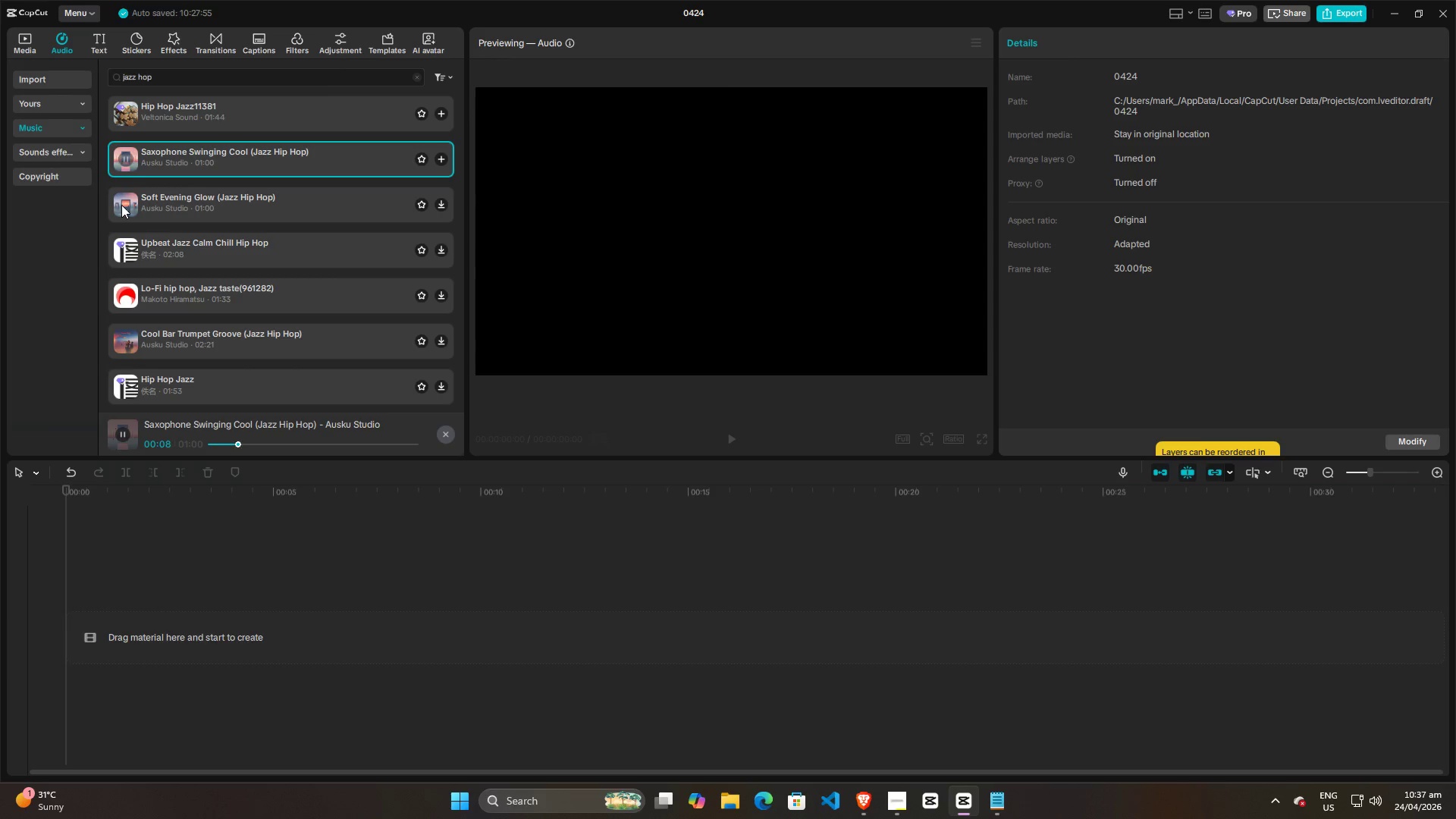 
left_click_drag(start_coordinate=[251, 446], to_coordinate=[71, 465])
 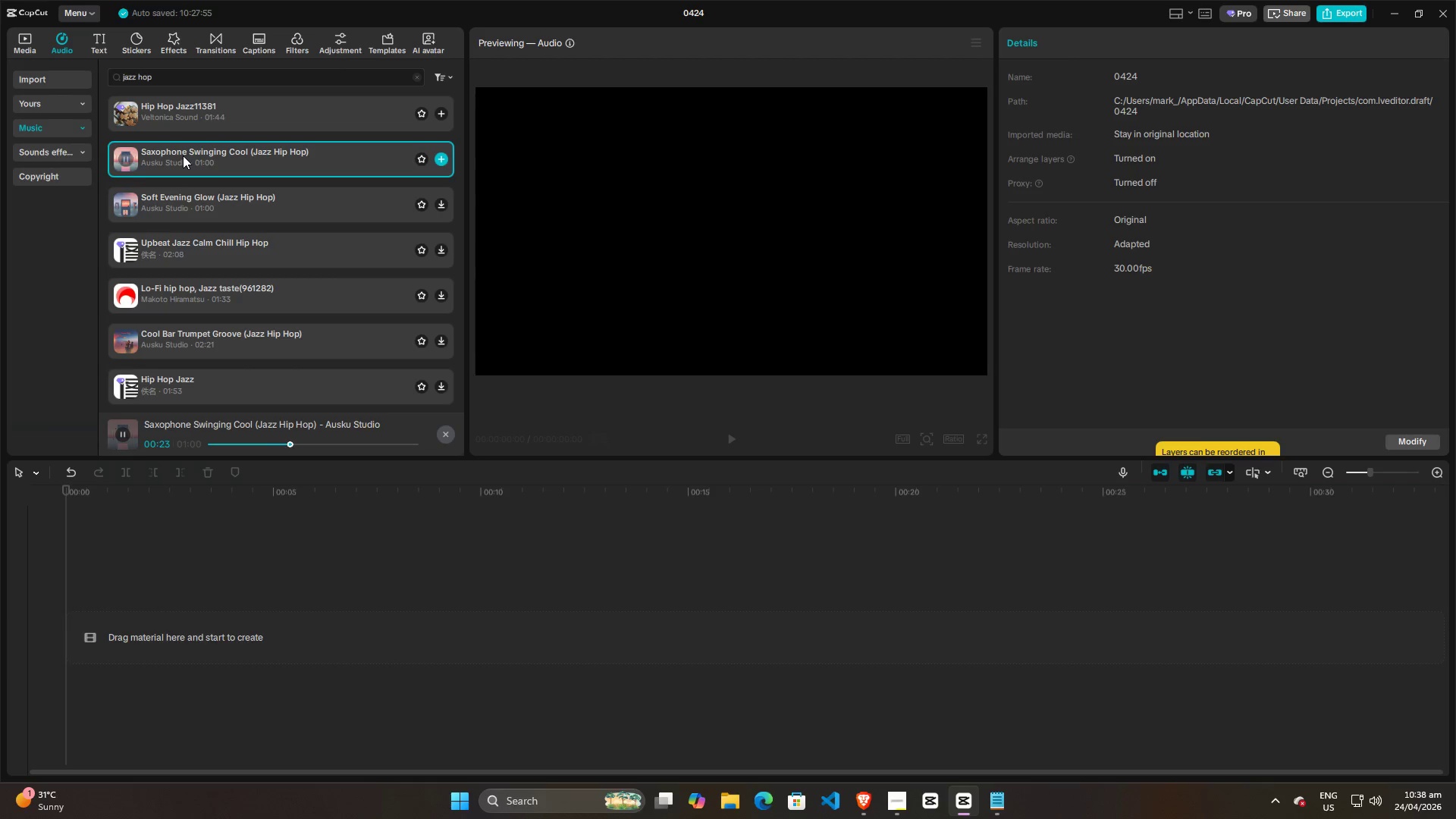 
wait(28.27)
 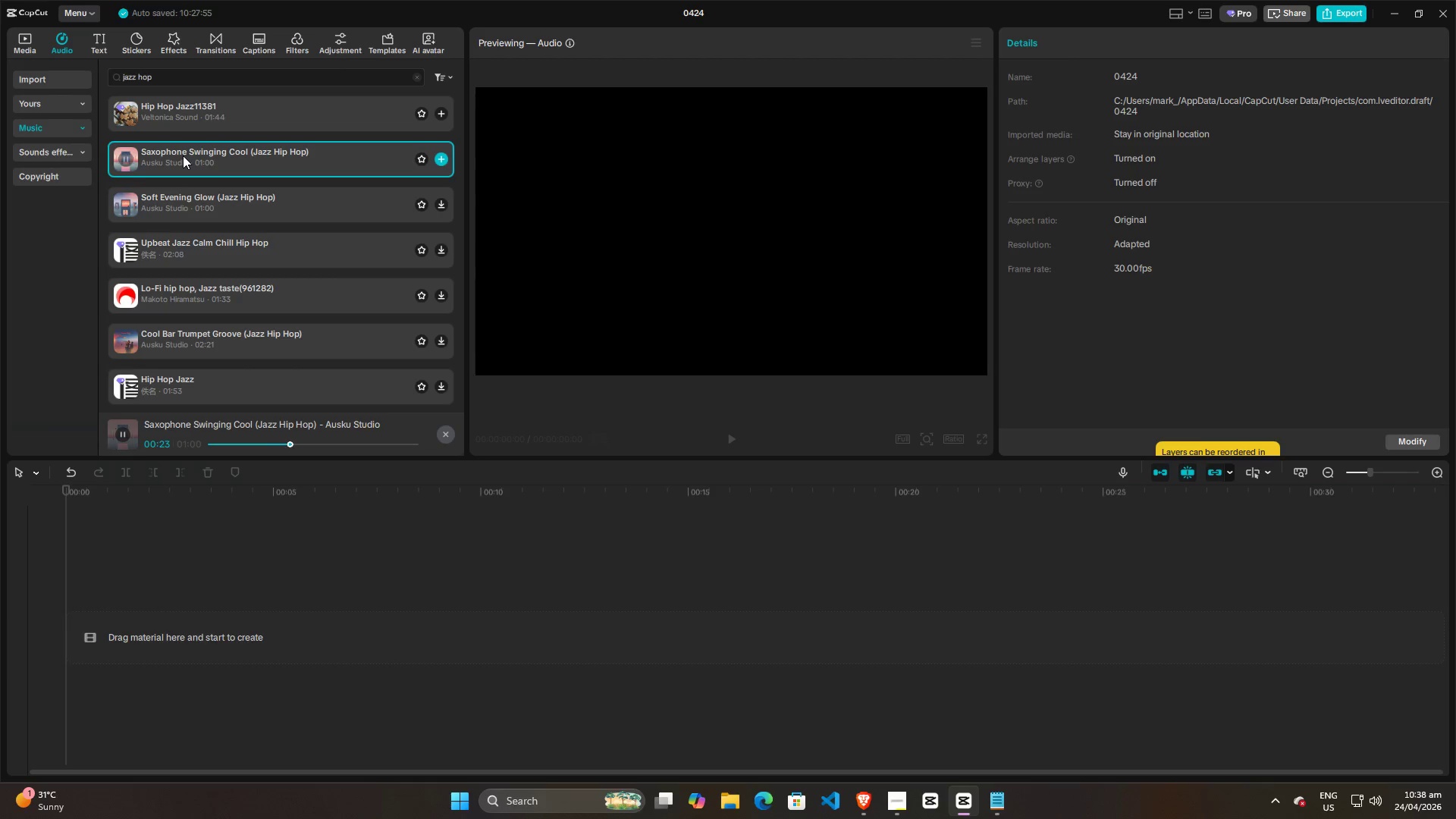 
left_click([422, 160])
 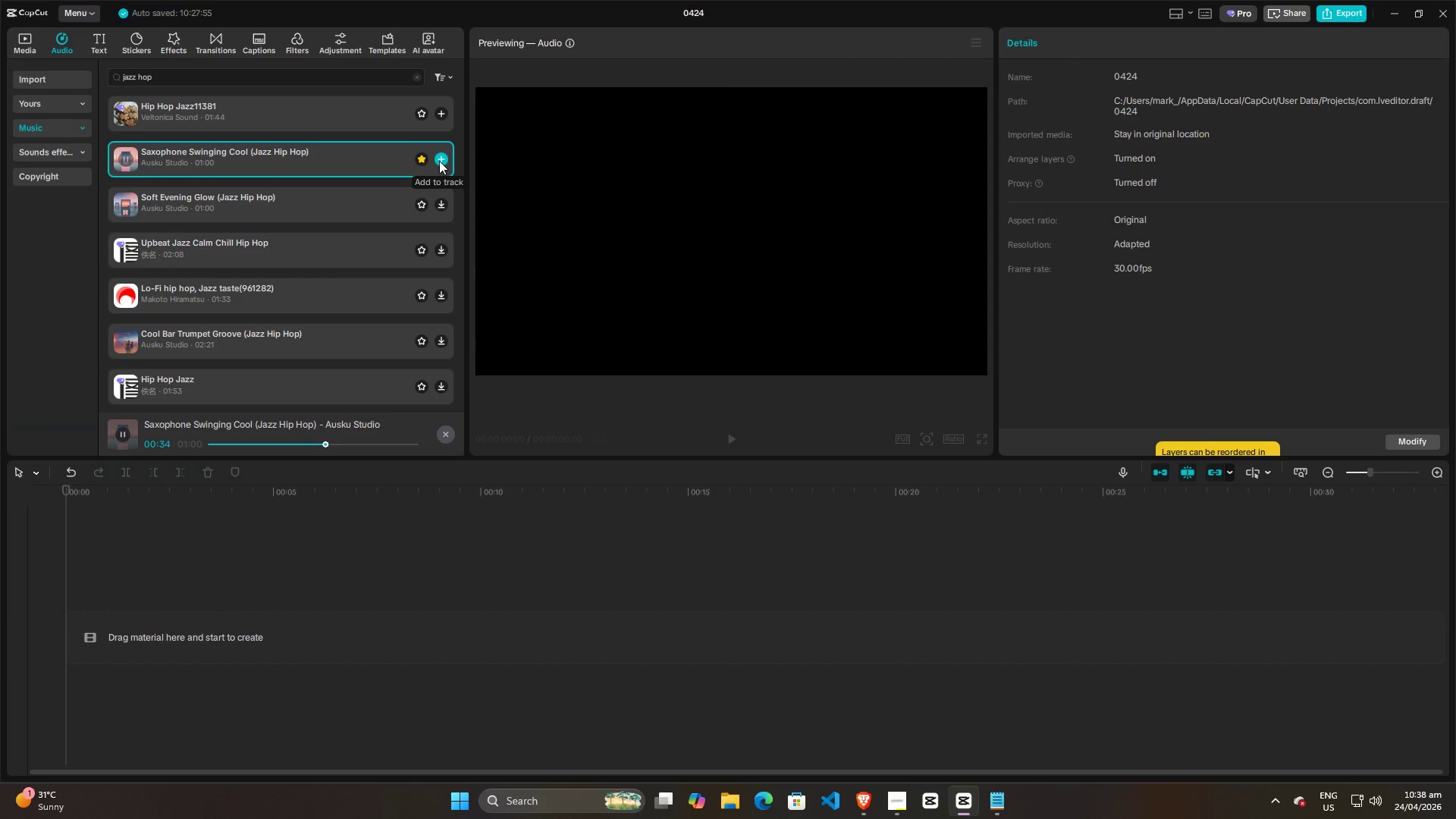 
wait(7.2)
 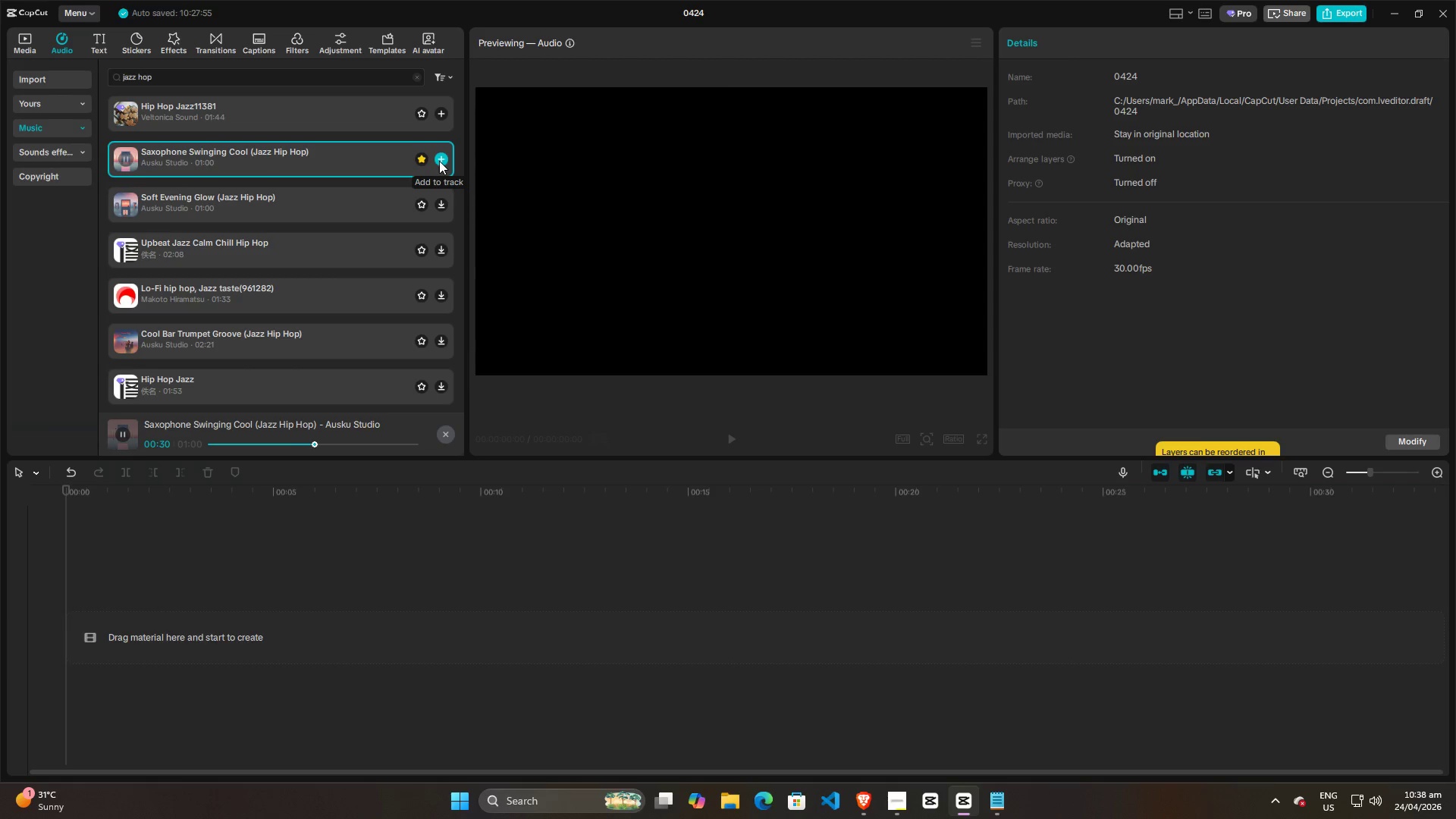 
left_click([272, 441])
 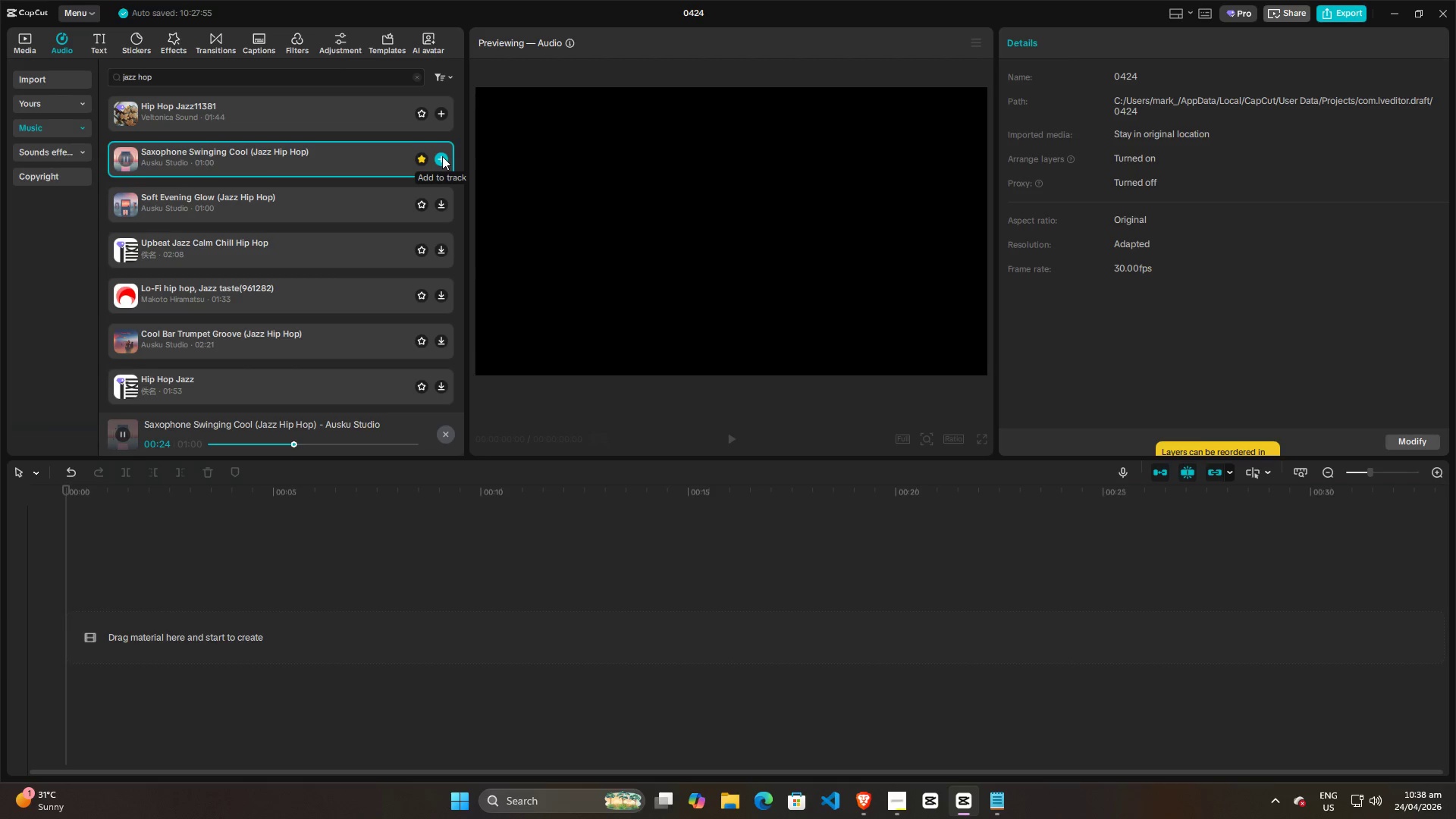 
wait(11.56)
 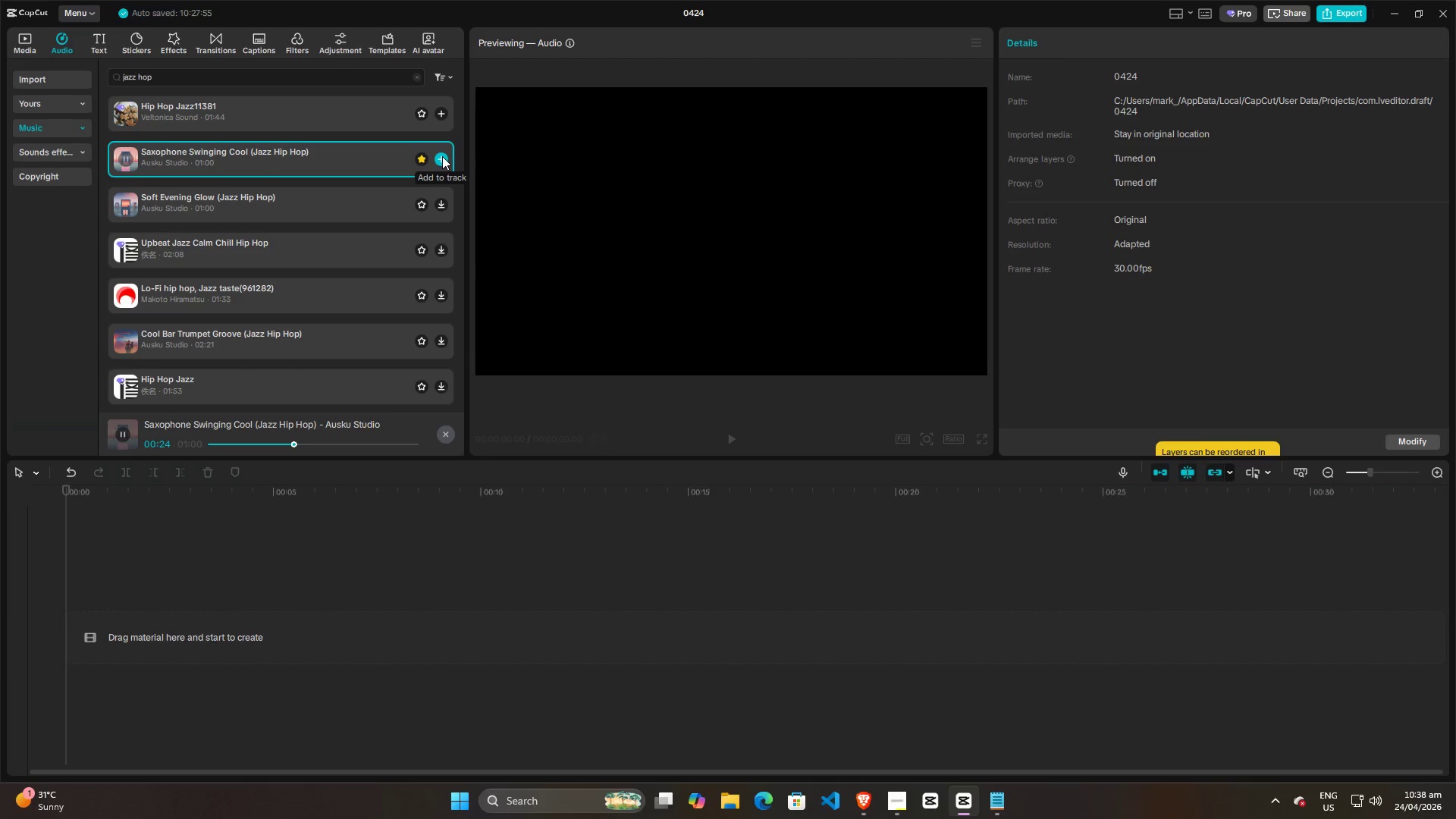 
left_click([442, 156])
 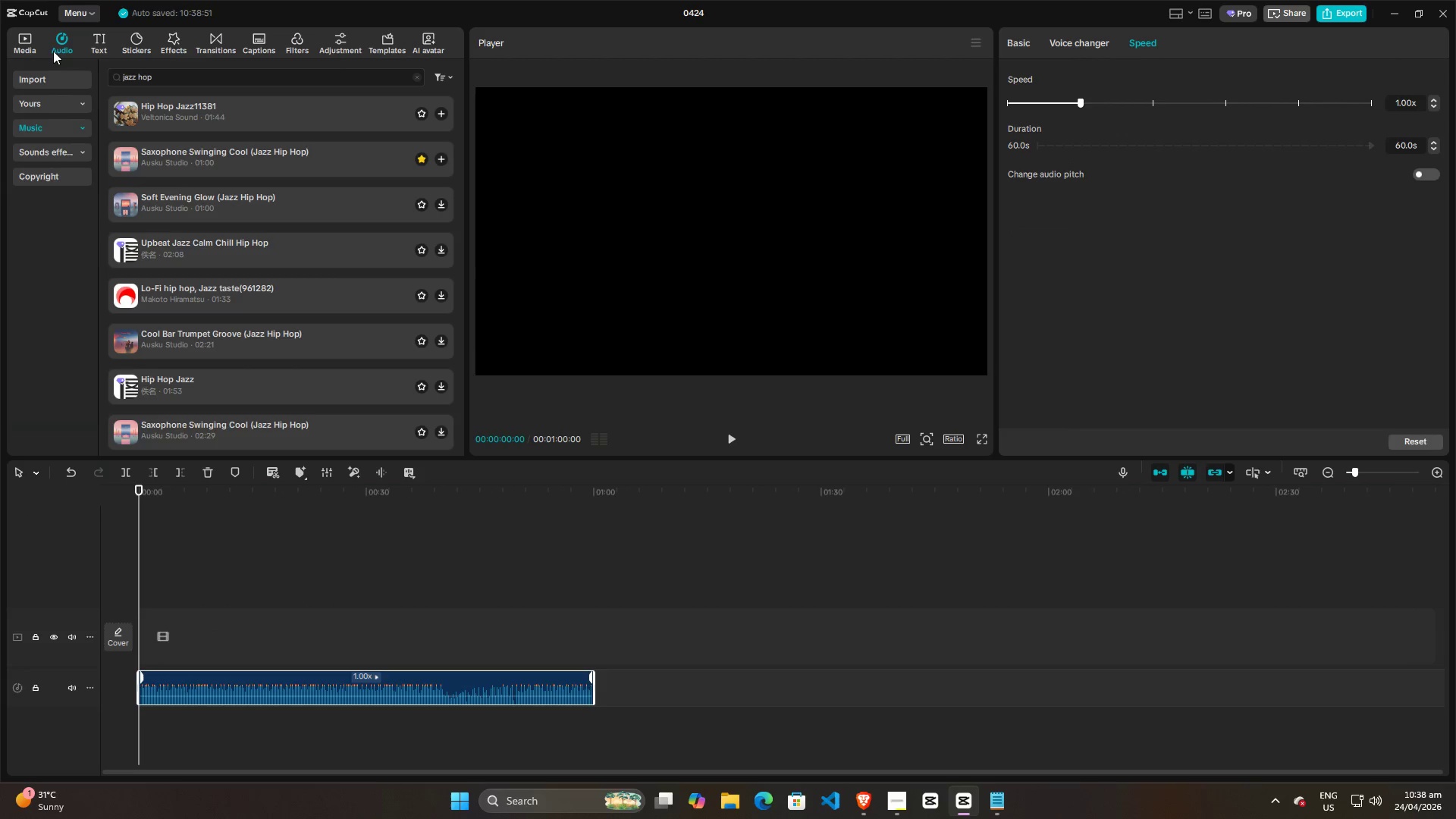 
left_click([33, 42])
 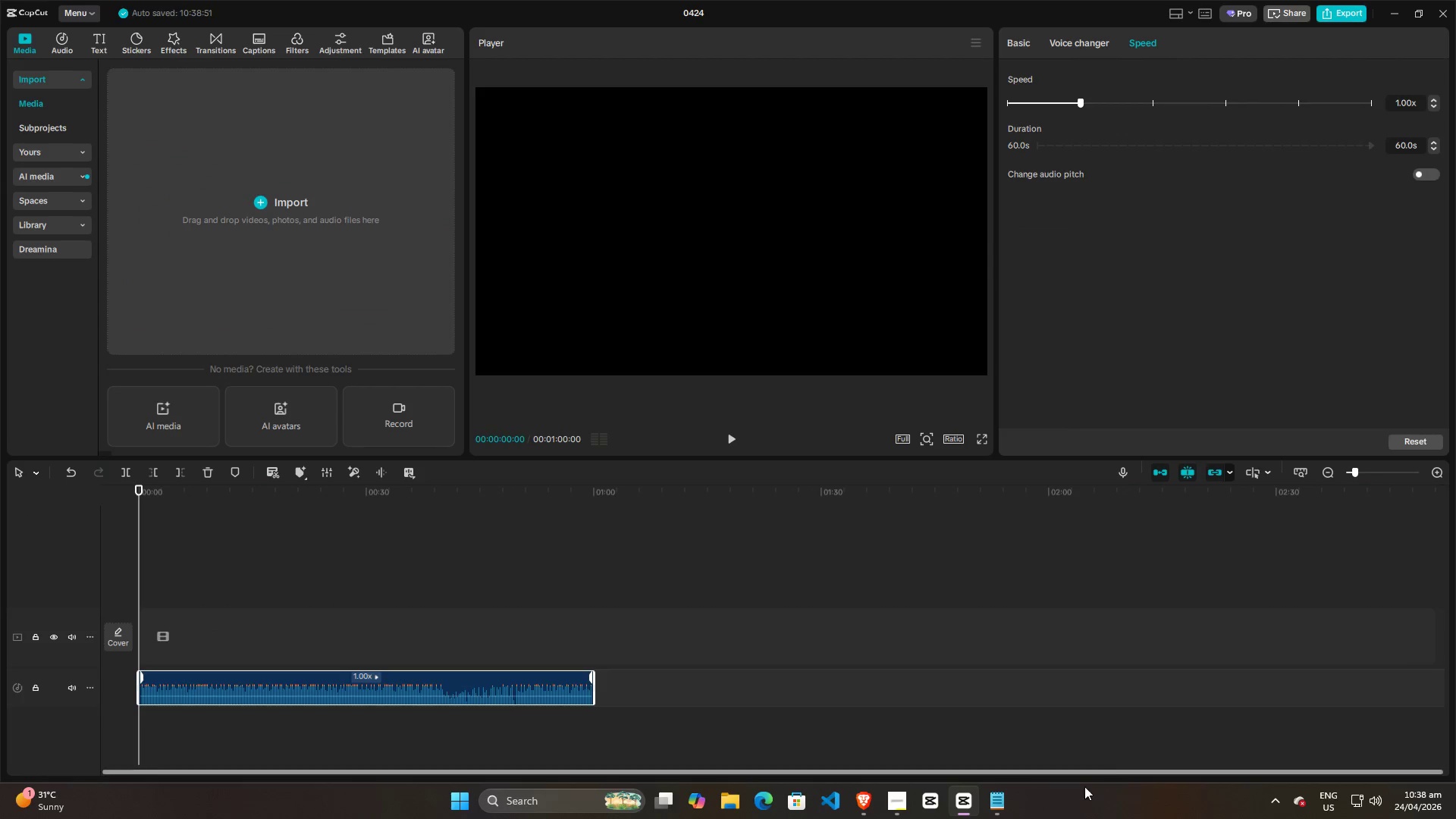 
mouse_move([861, 790])
 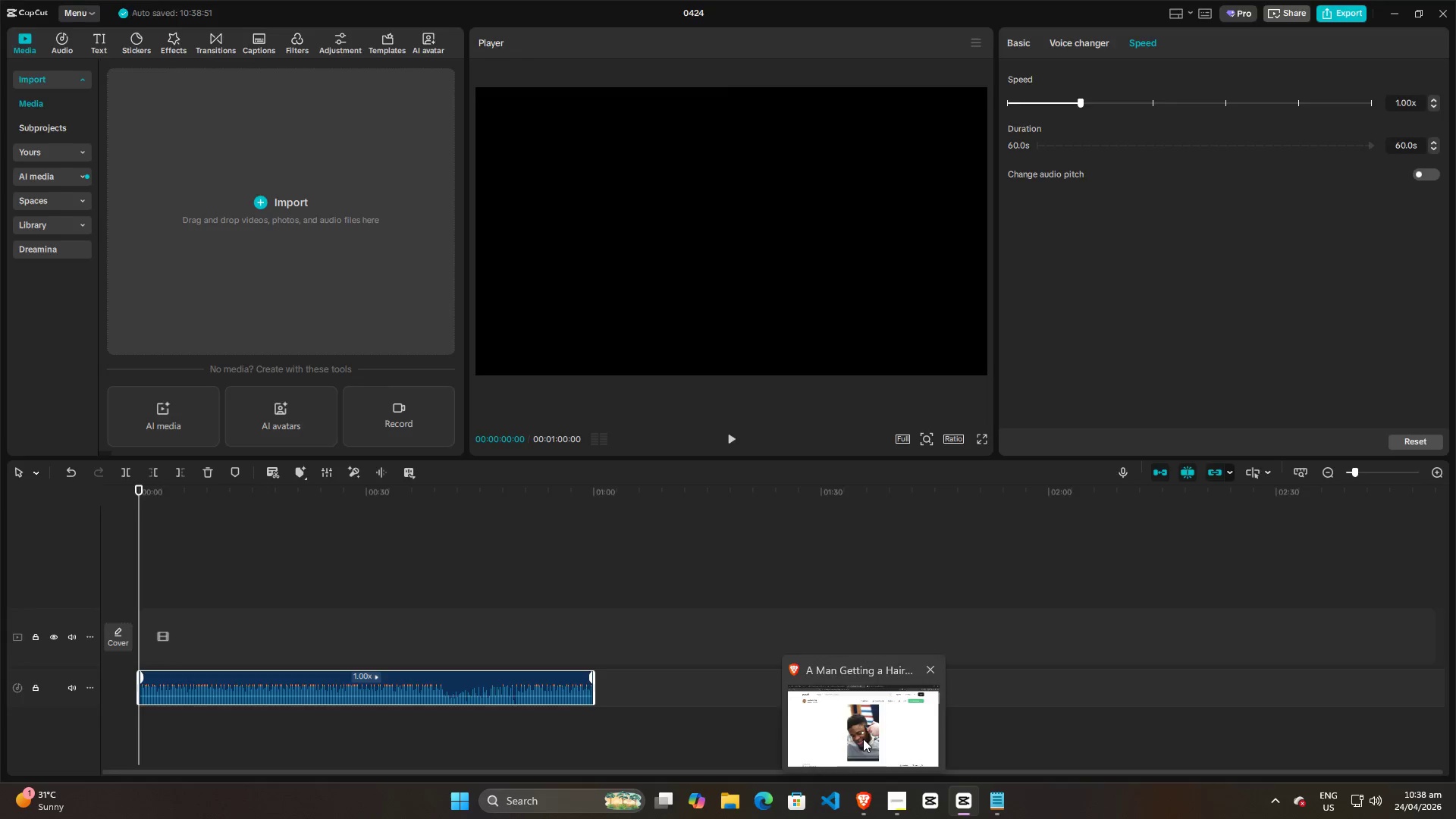 
left_click([863, 739])
 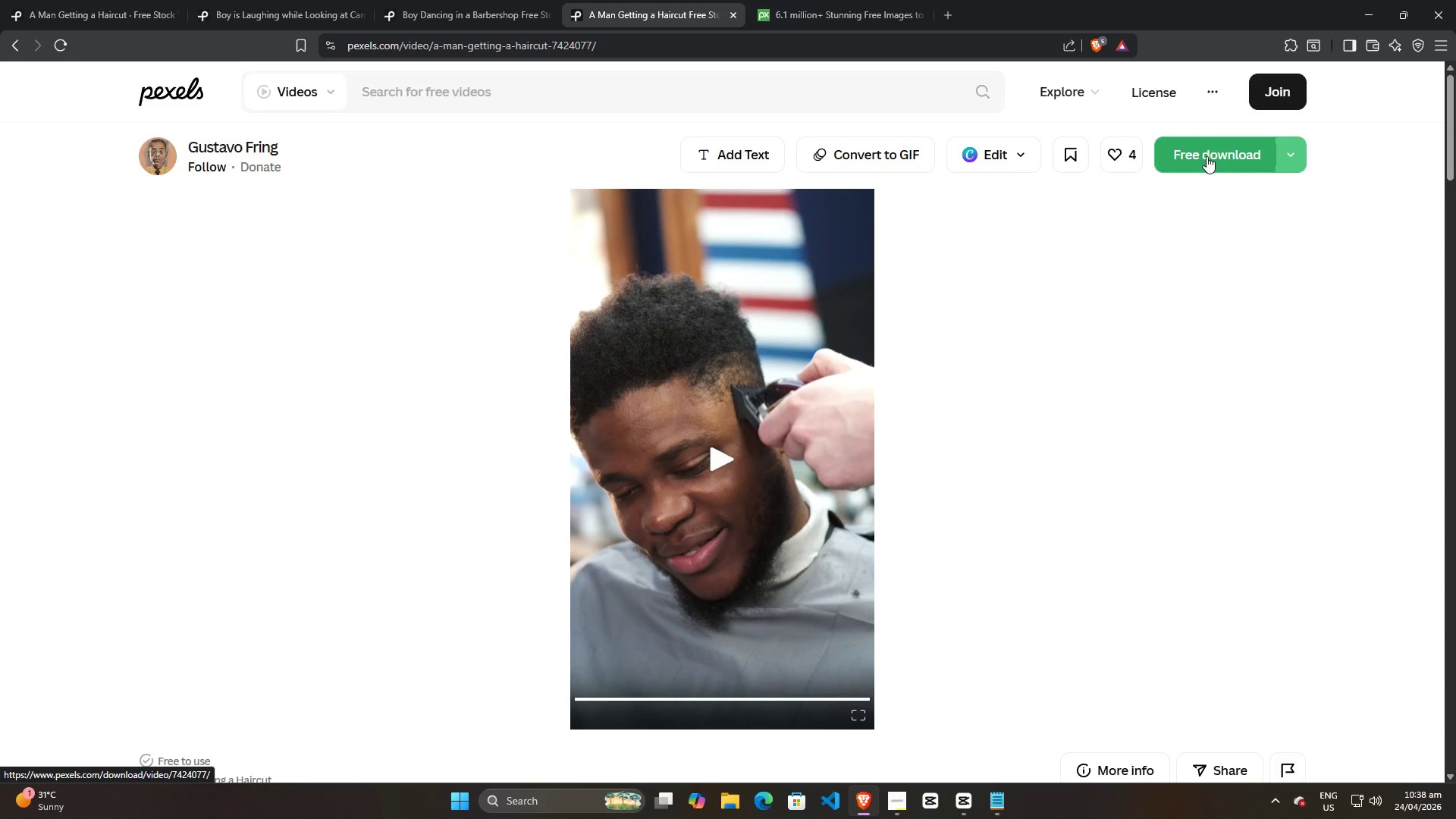 
left_click([1207, 156])
 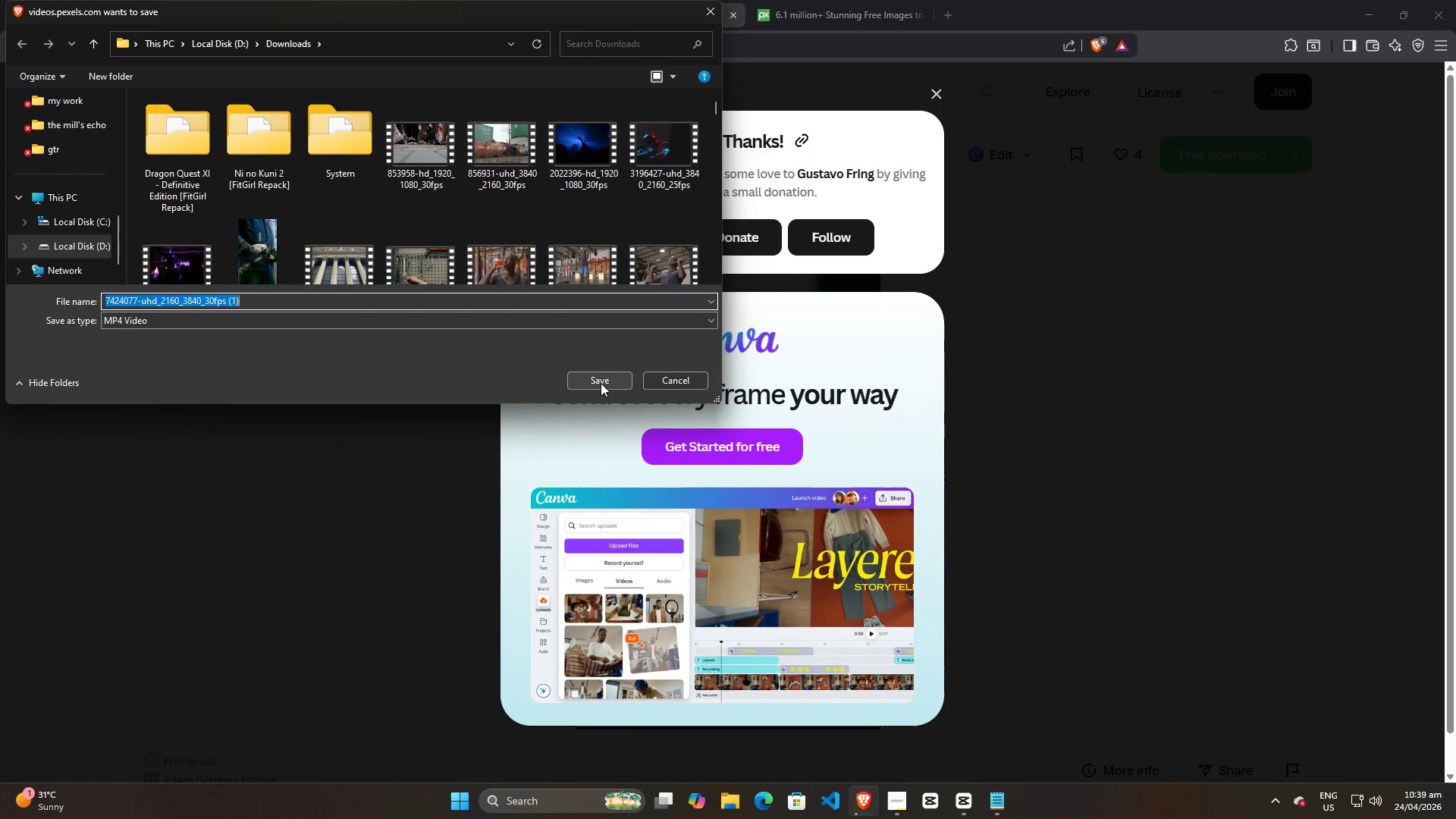 
left_click([622, 381])
 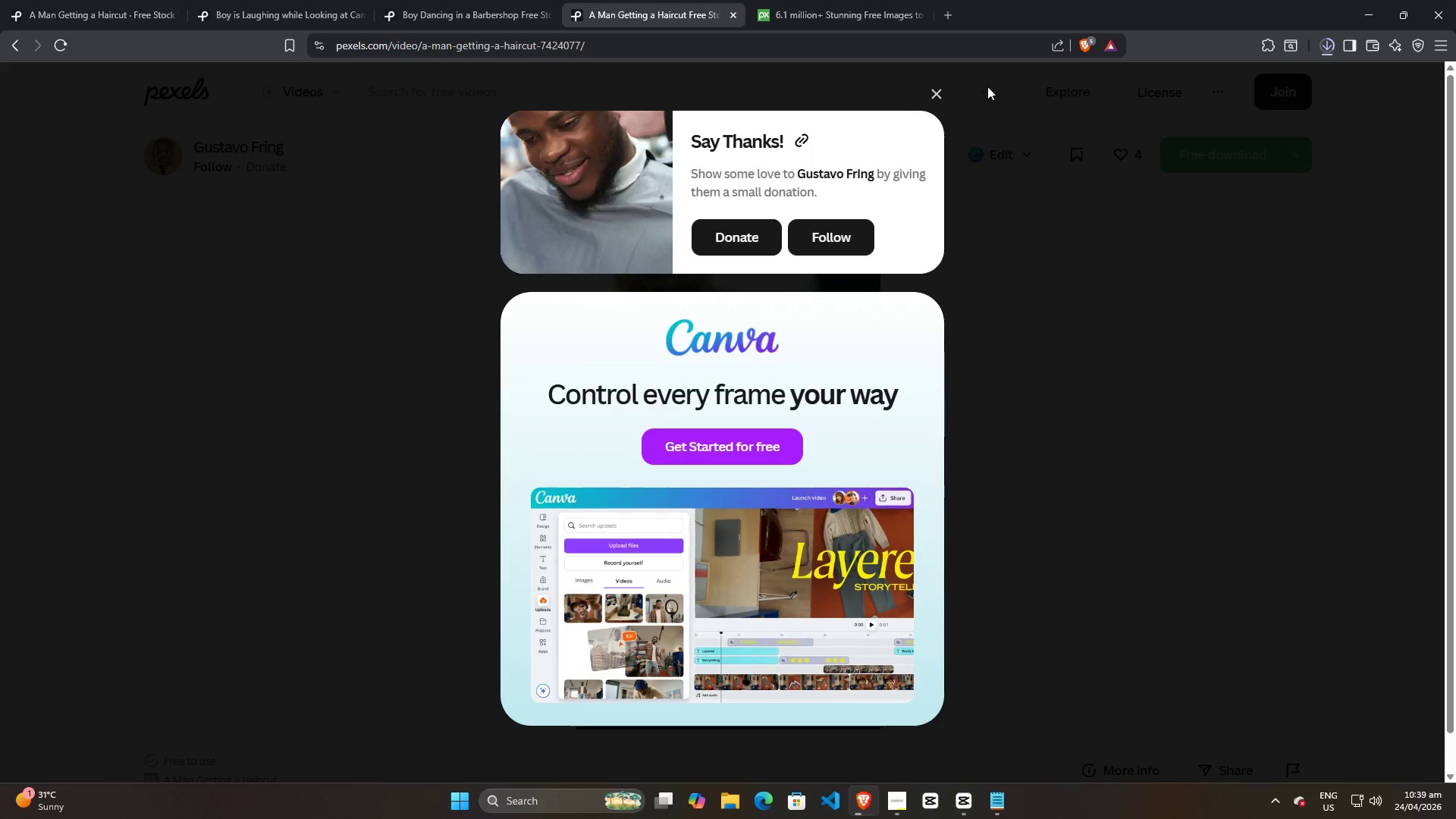 
left_click([934, 94])
 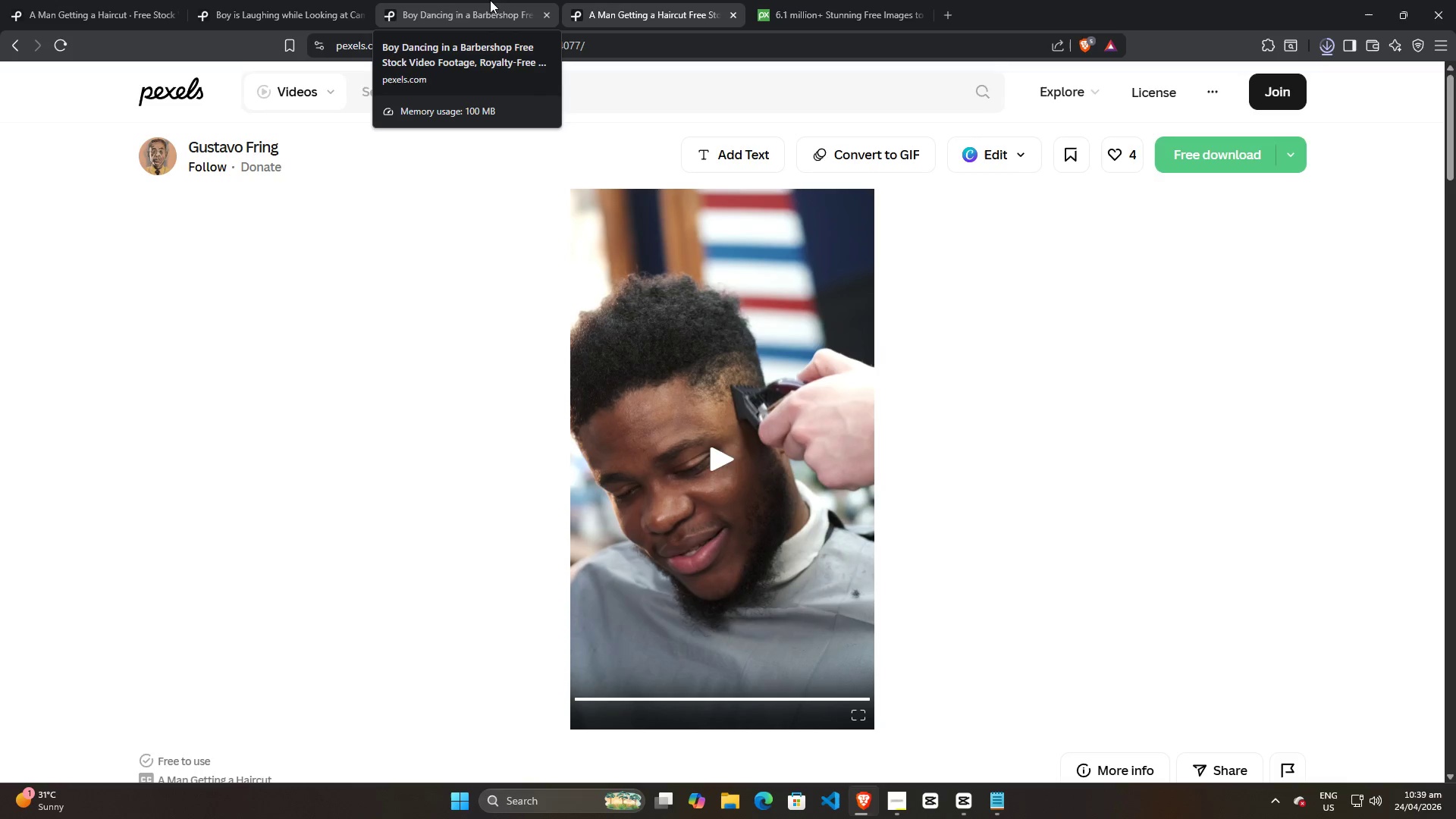 
left_click([490, 0])
 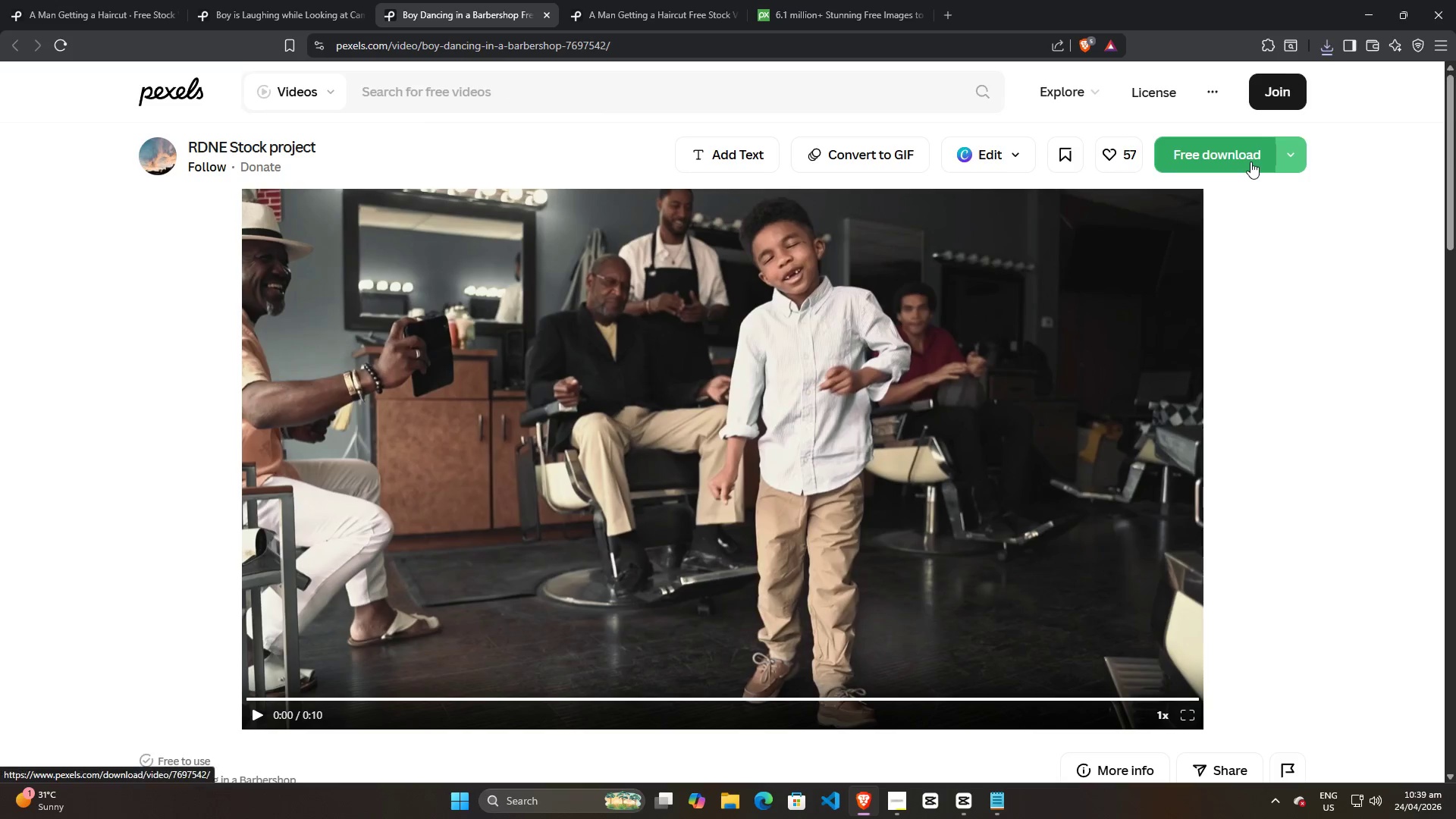 
left_click([1244, 159])
 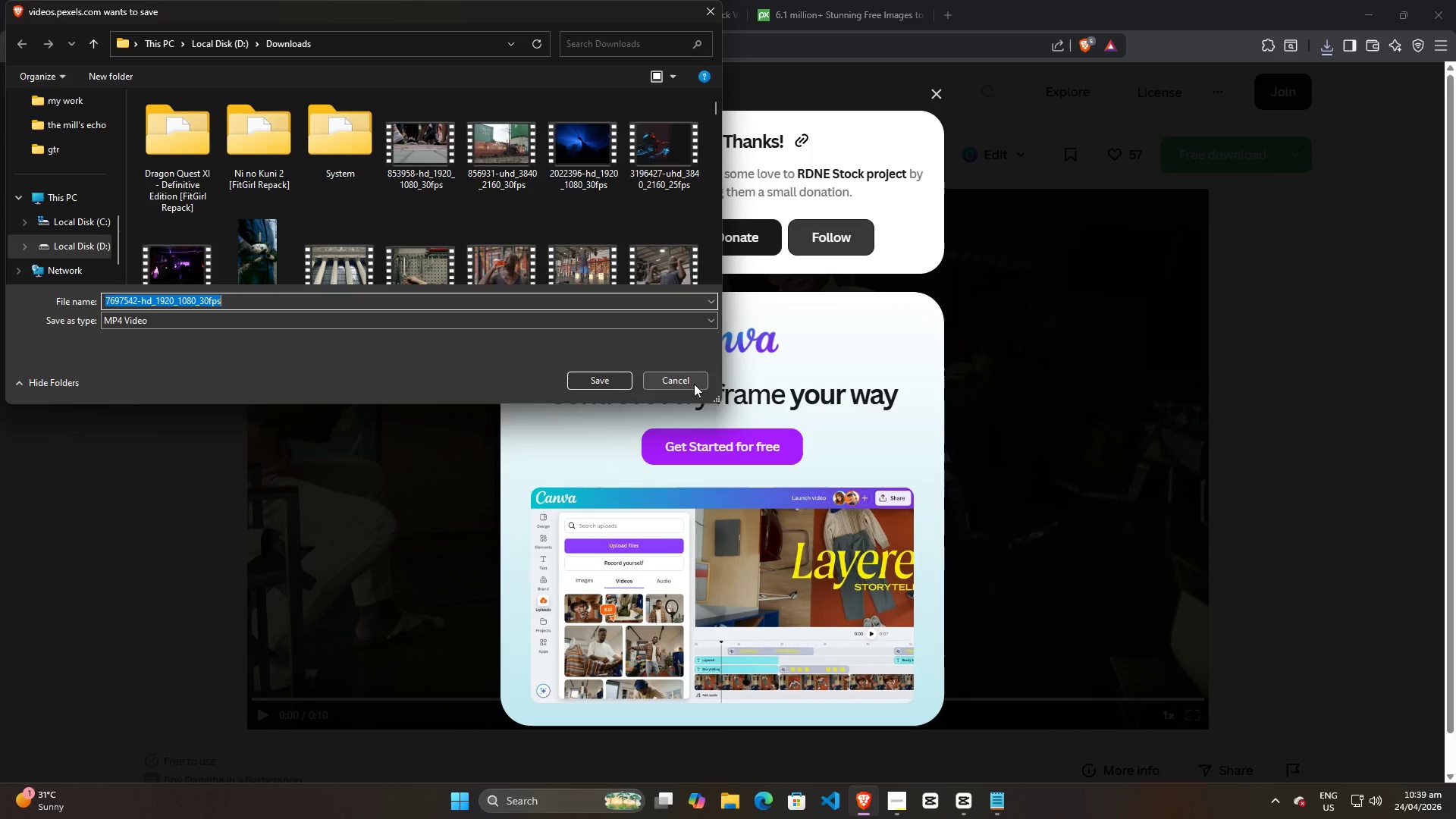 
left_click([603, 379])
 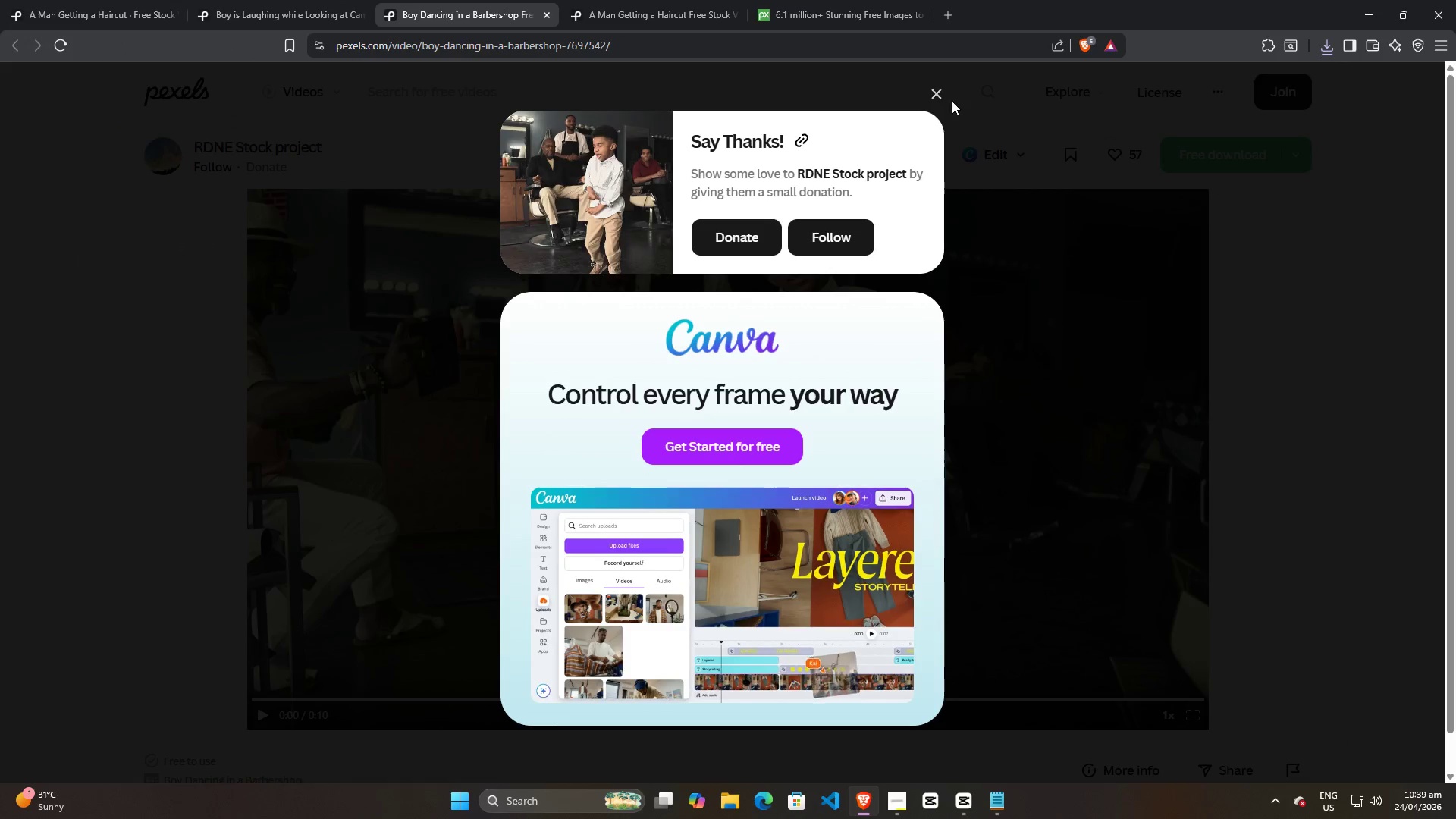 
left_click([940, 98])
 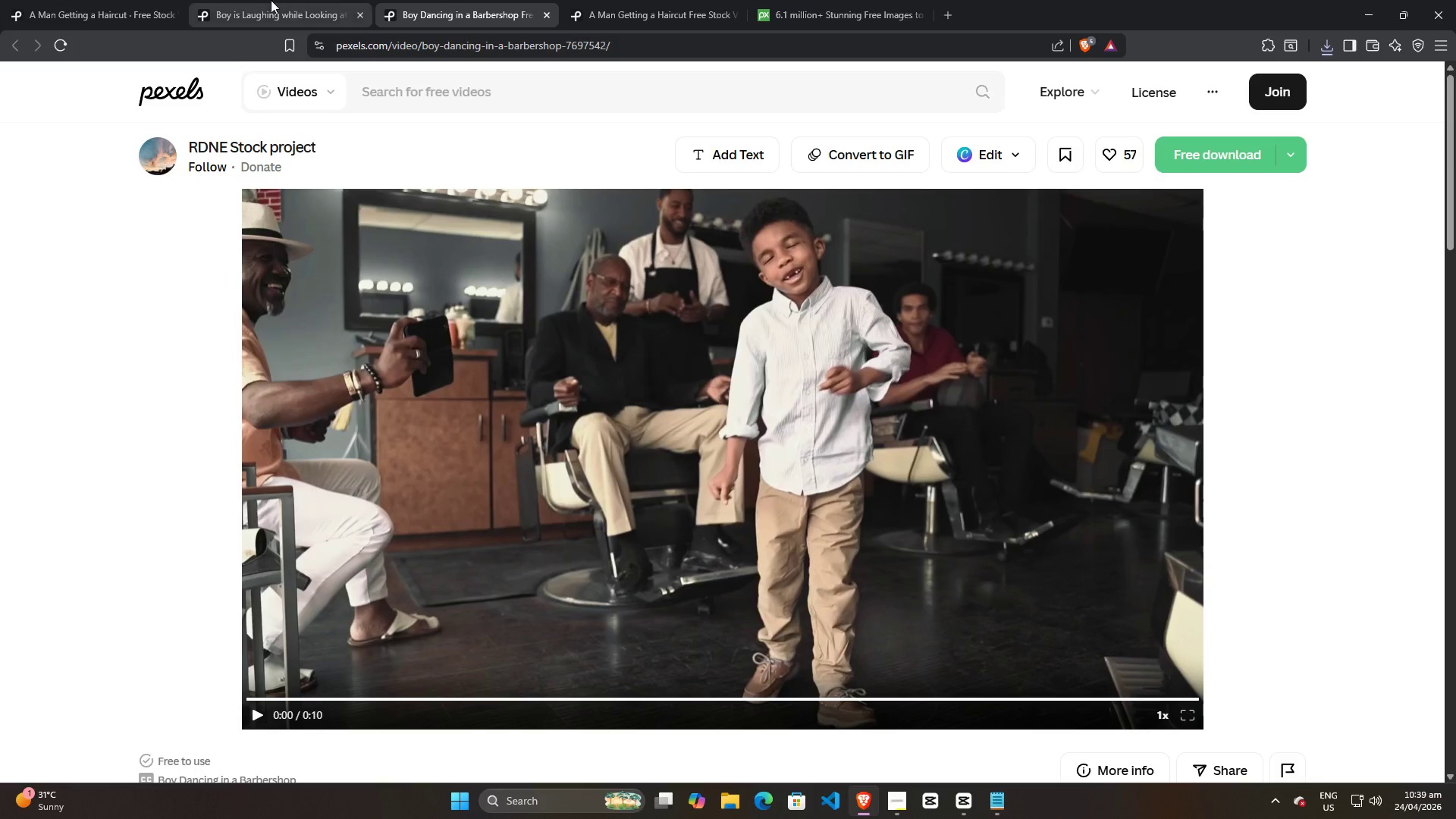 
left_click([266, 0])
 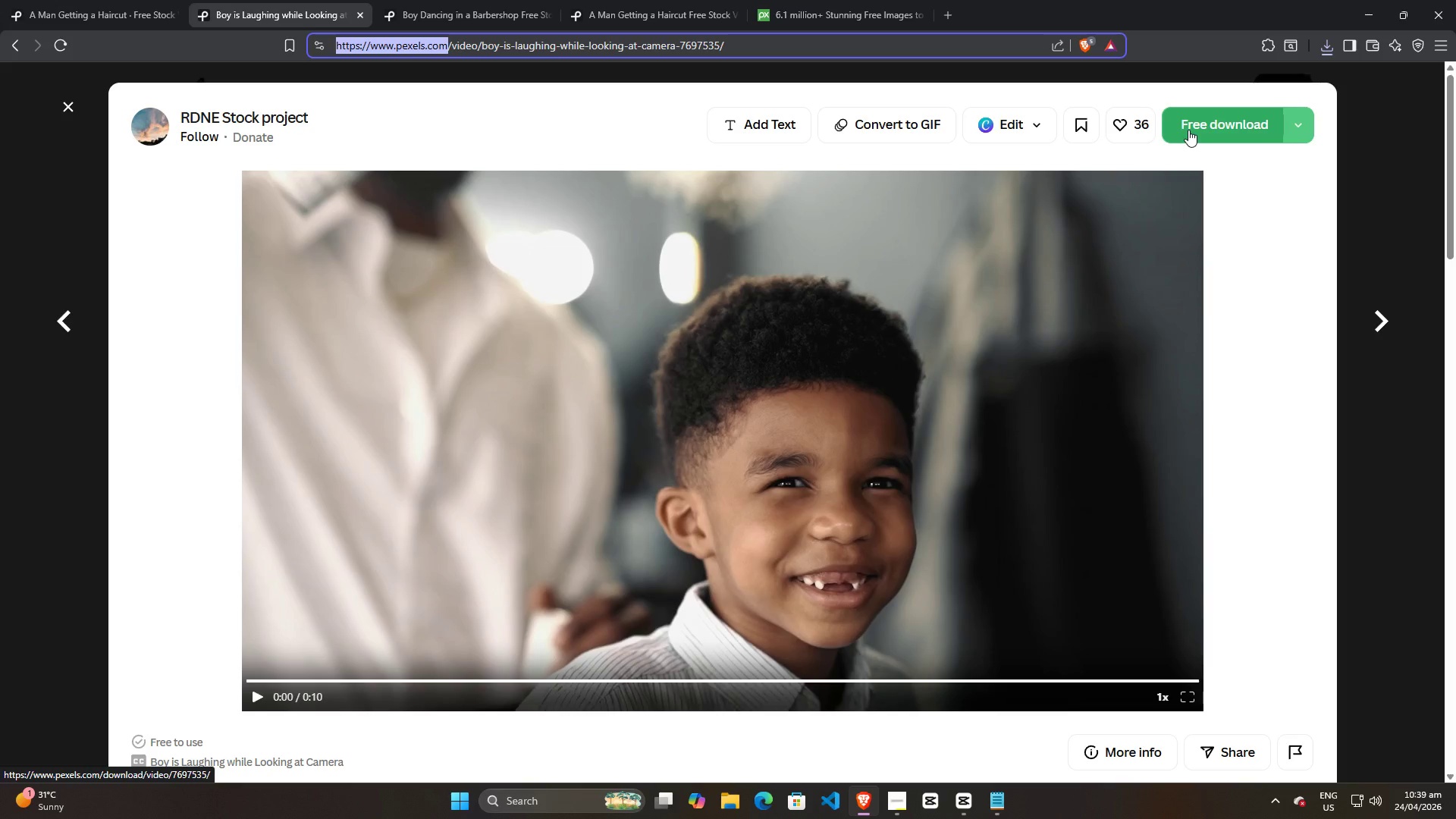 
left_click([1188, 130])
 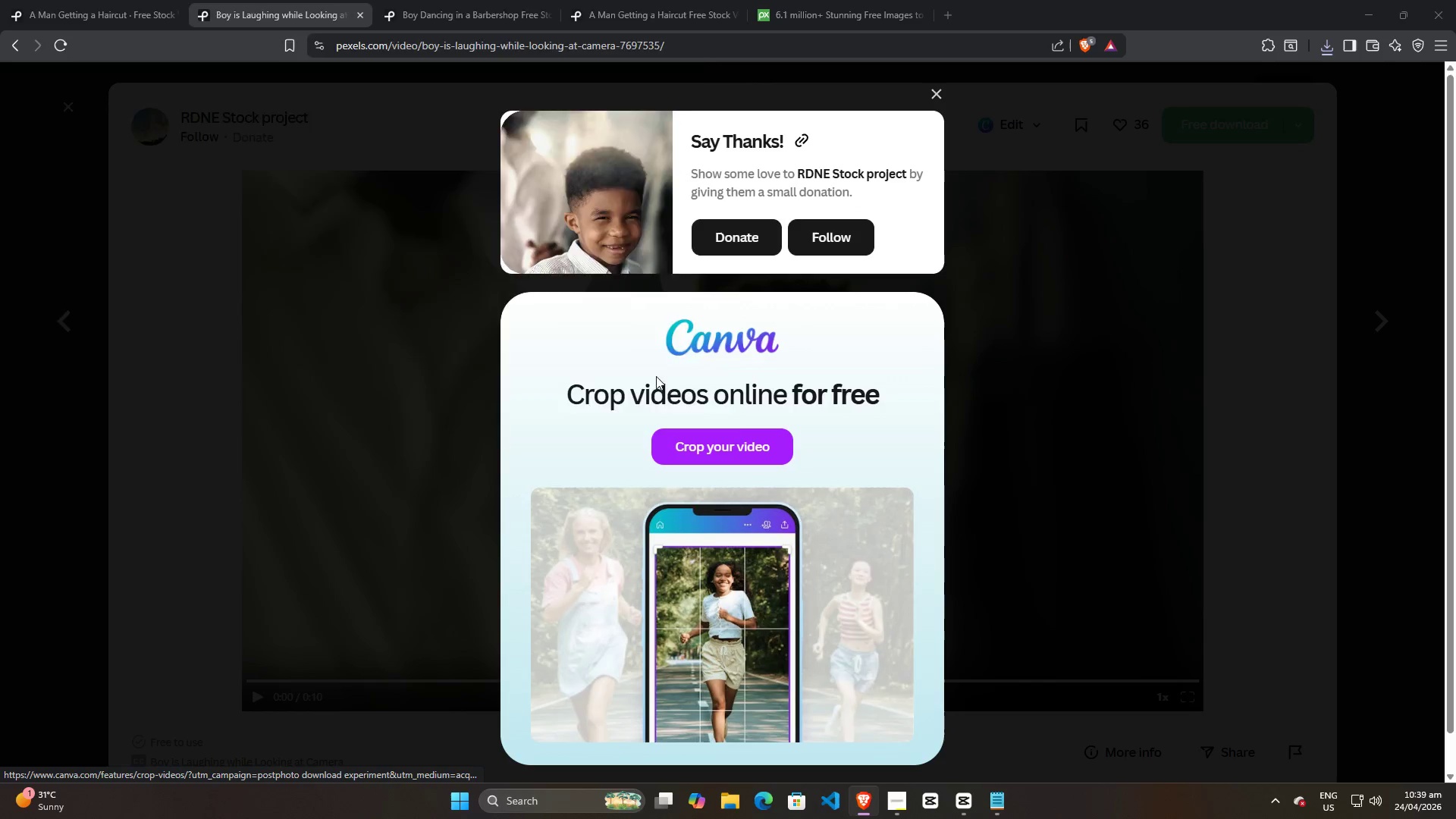 
left_click([609, 384])
 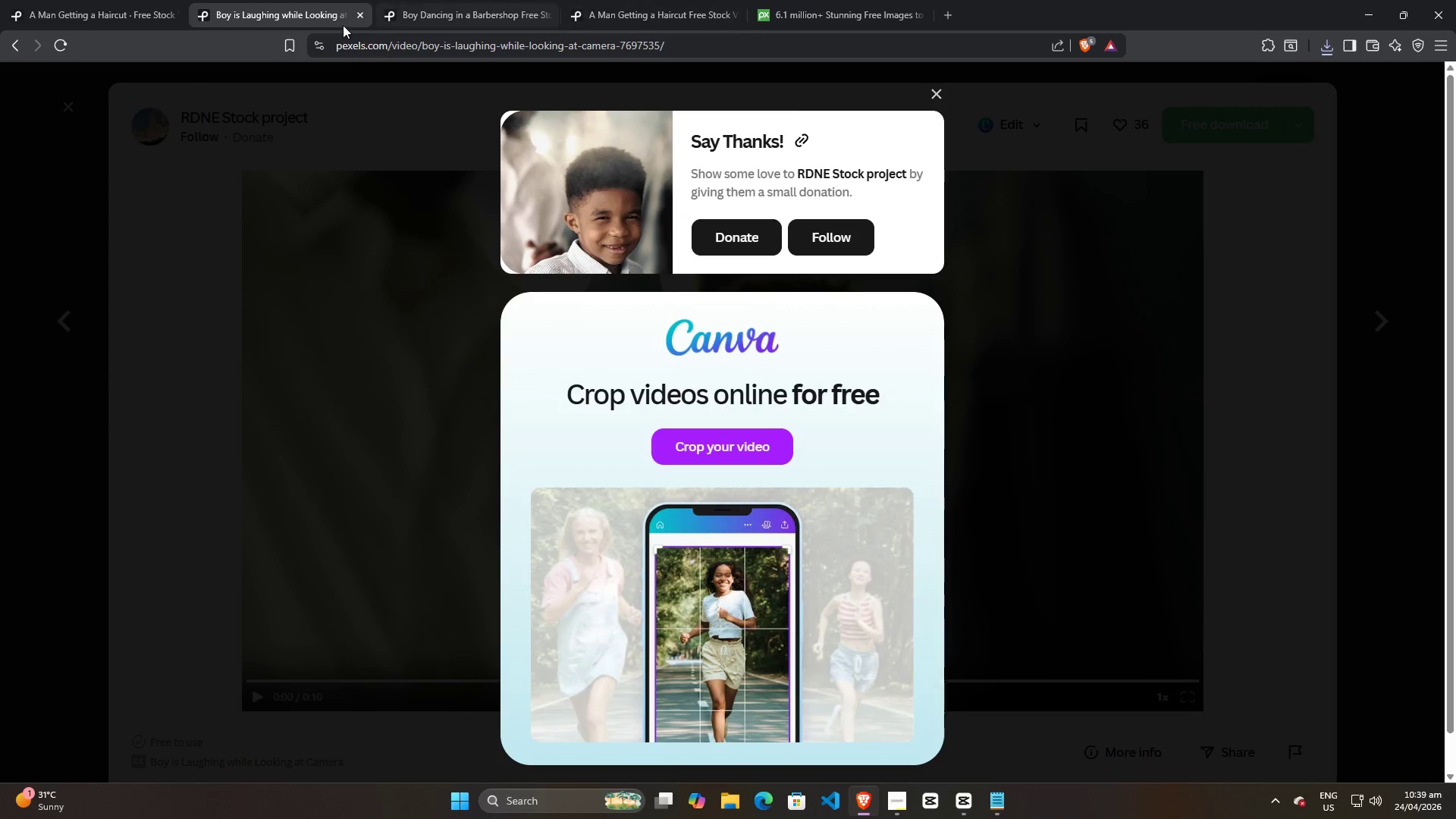 
left_click([99, 0])
 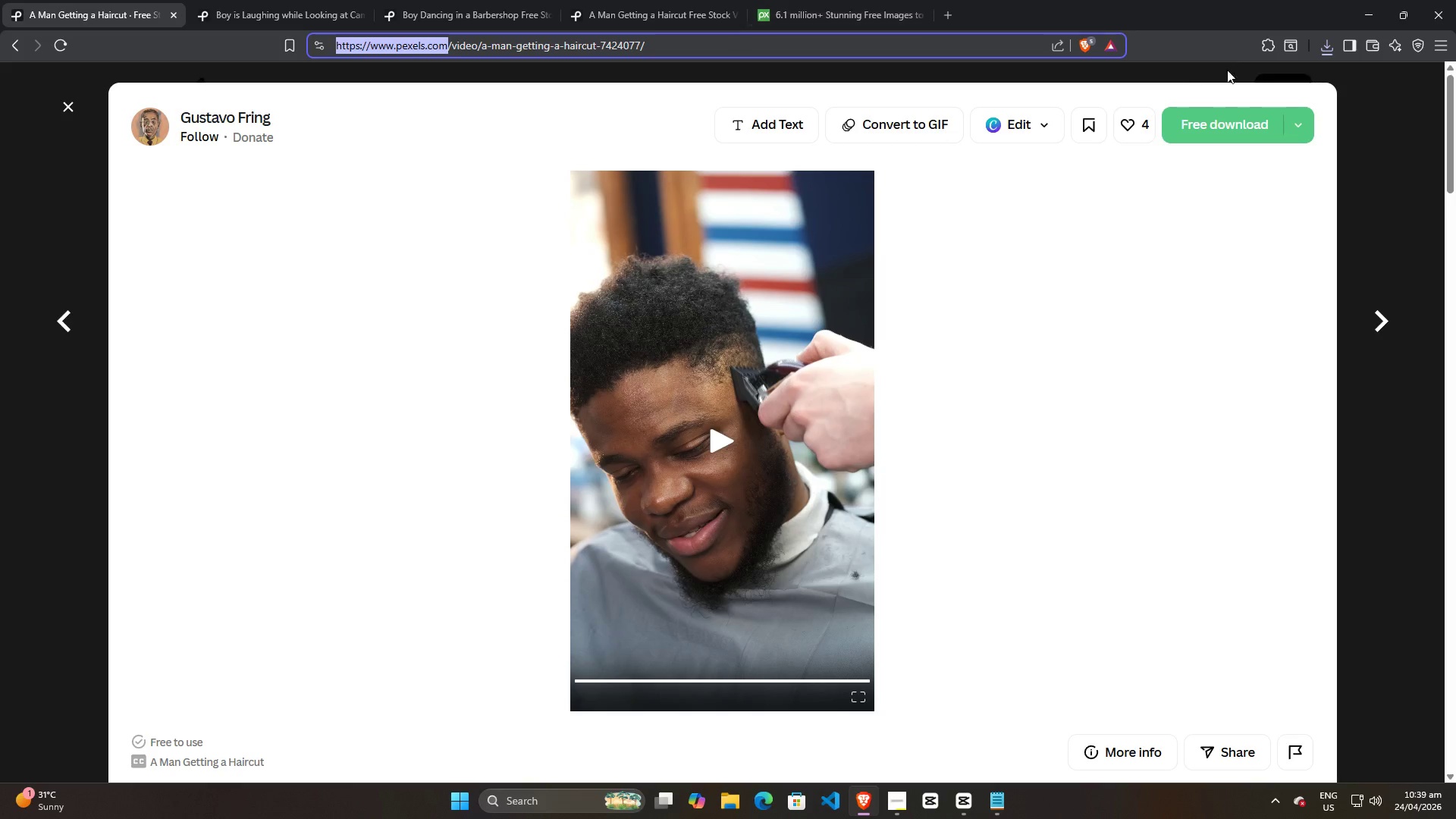 
left_click([1322, 52])
 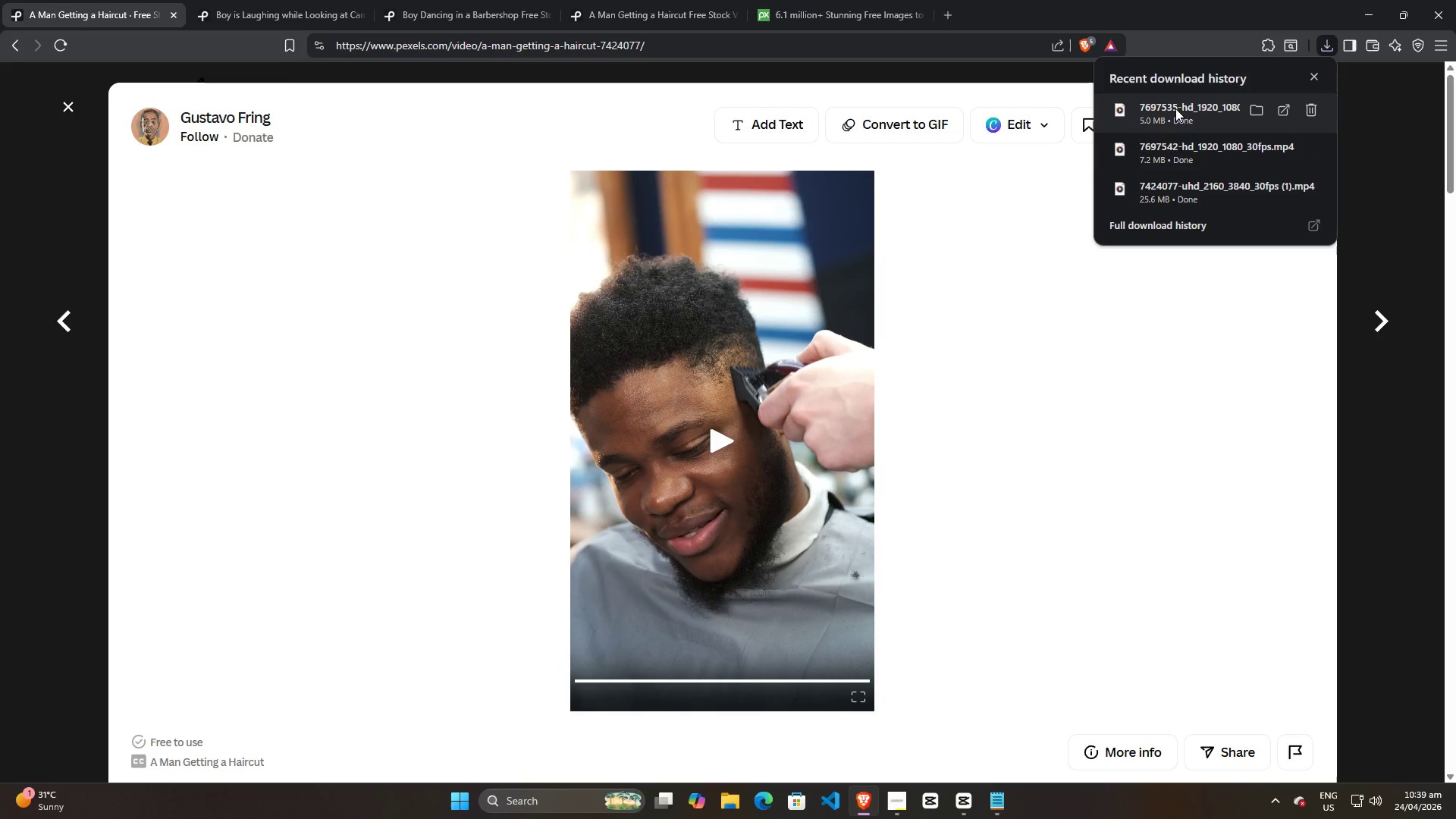 
left_click_drag(start_coordinate=[1175, 111], to_coordinate=[309, 210])
 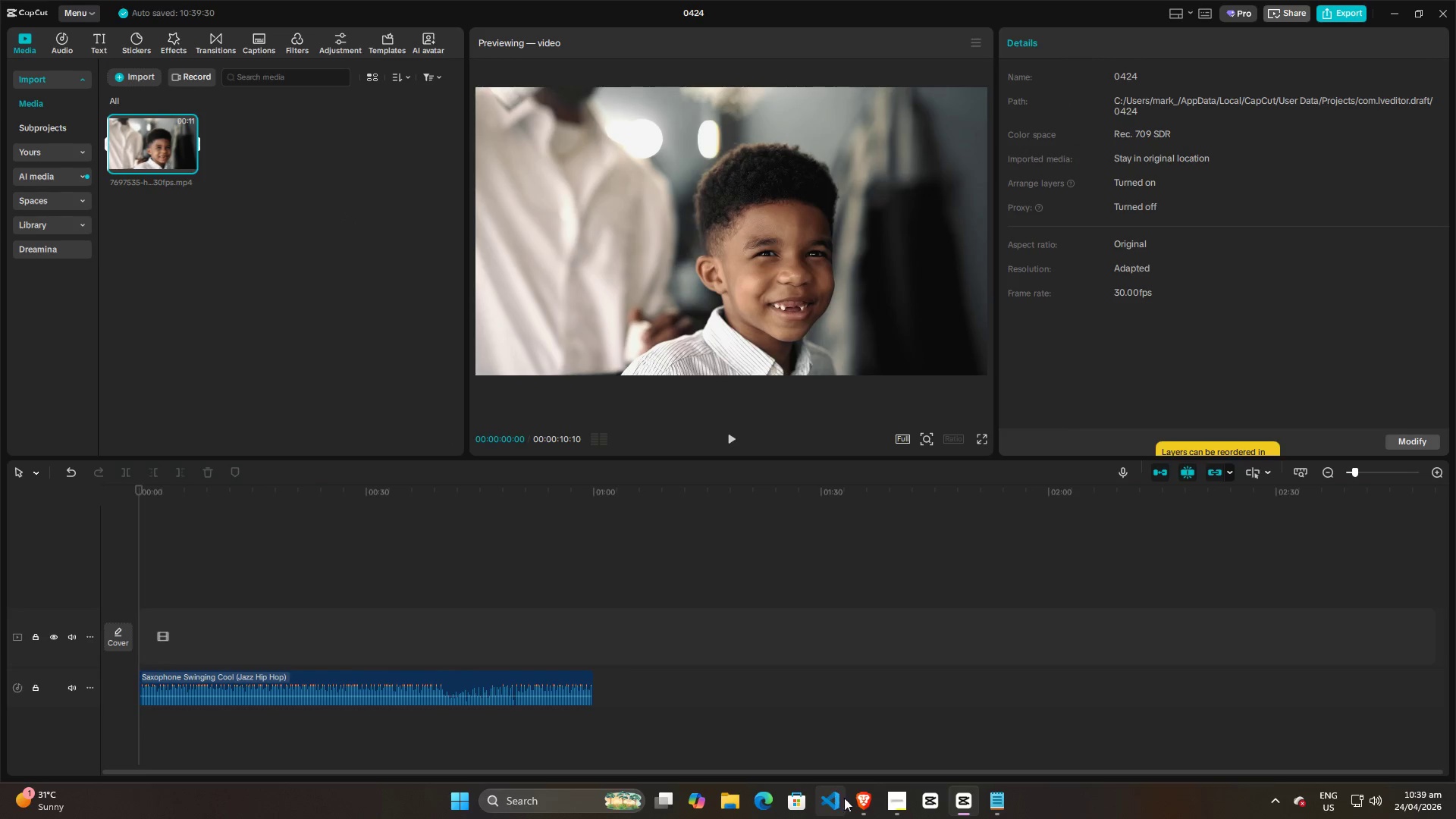 
left_click([905, 796])